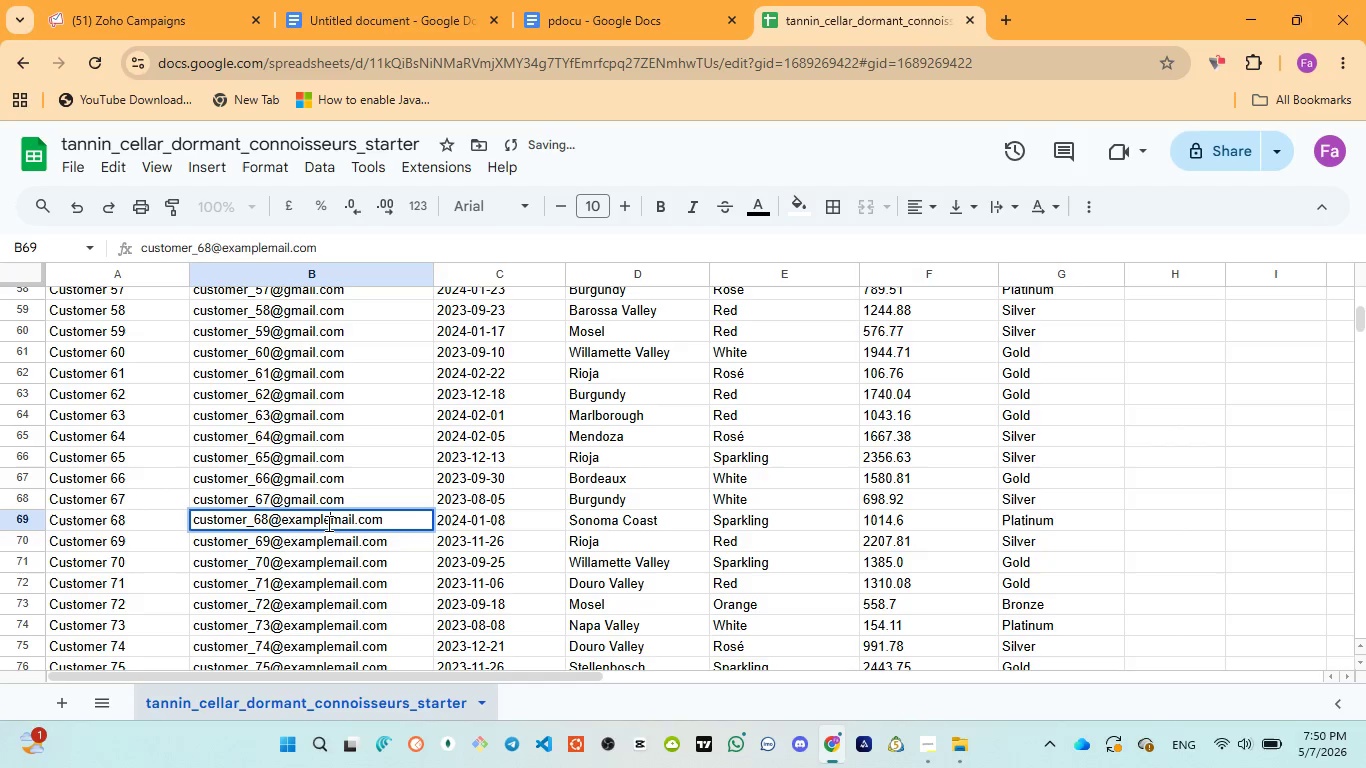 
double_click([327, 523])
 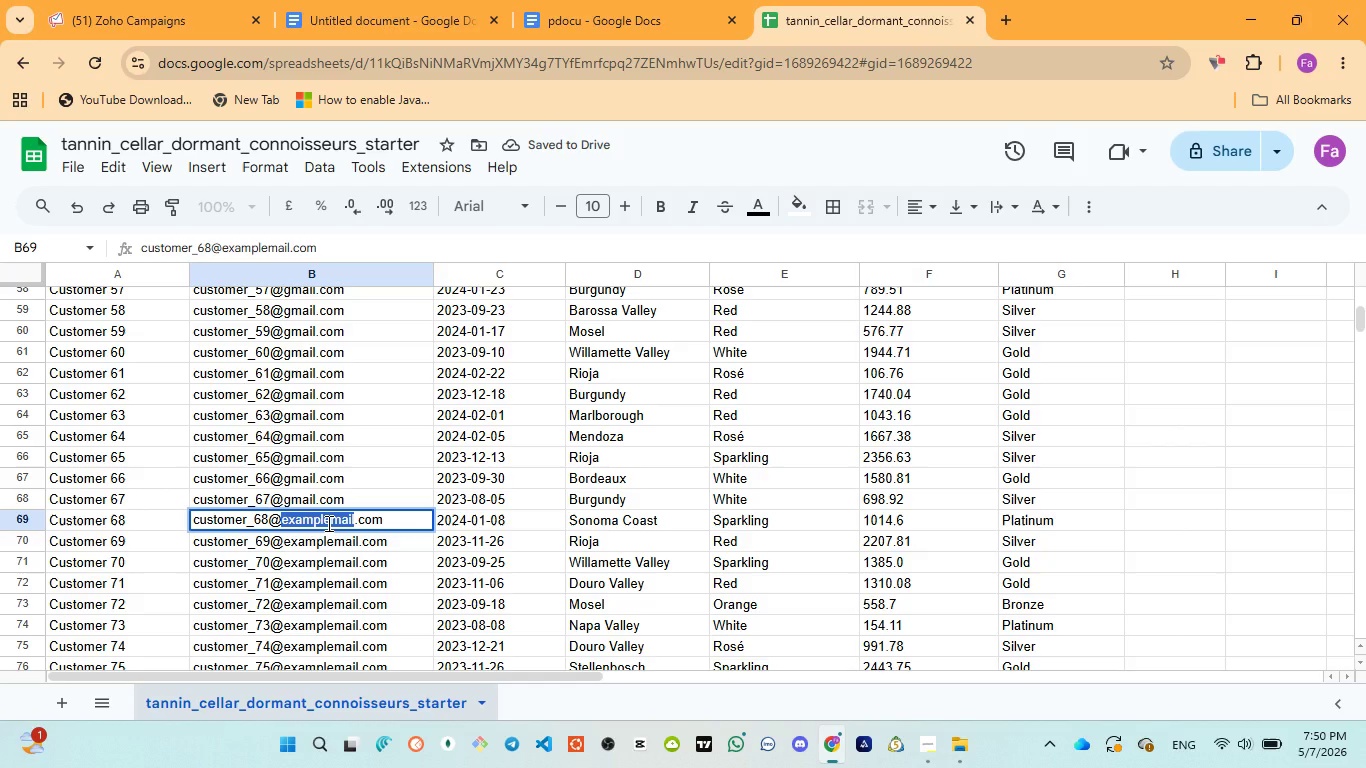 
key(Control+V)
 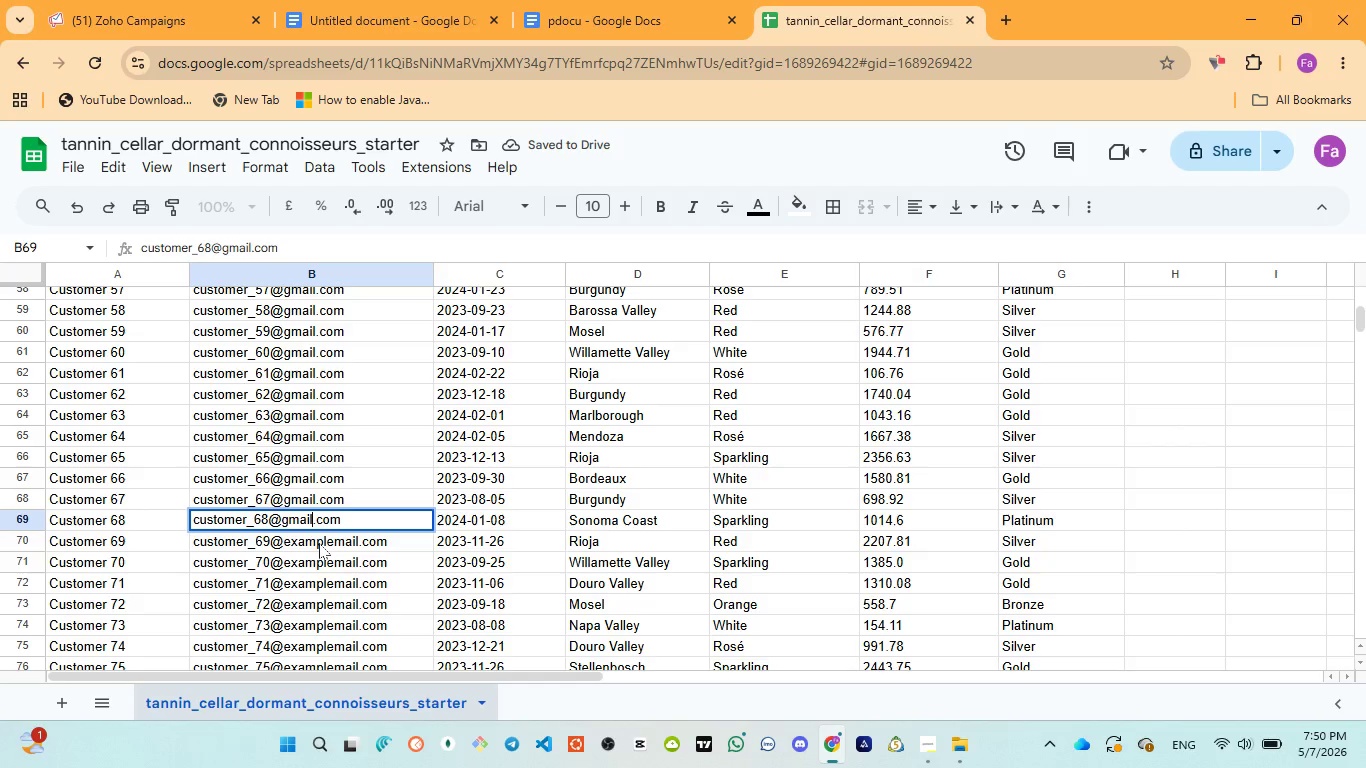 
double_click([319, 542])
 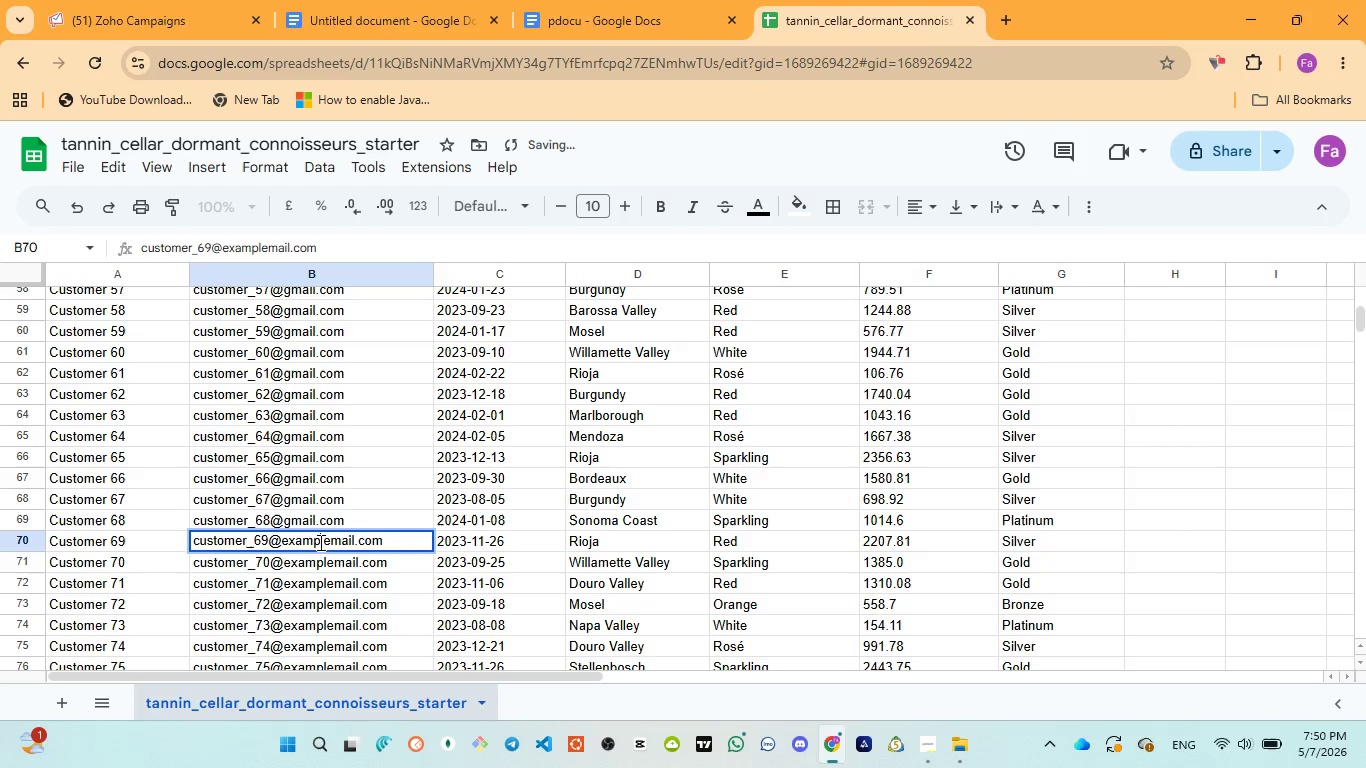 
double_click([319, 542])
 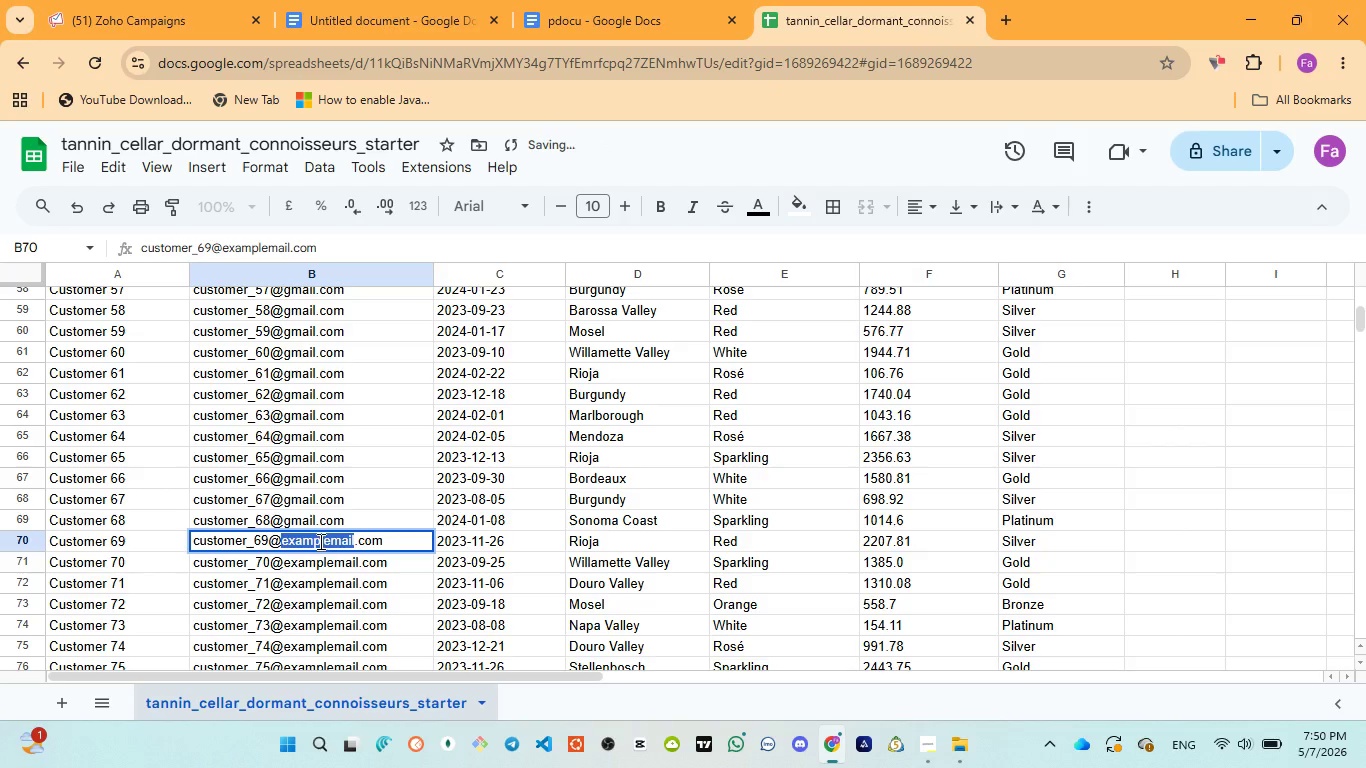 
key(Control+V)
 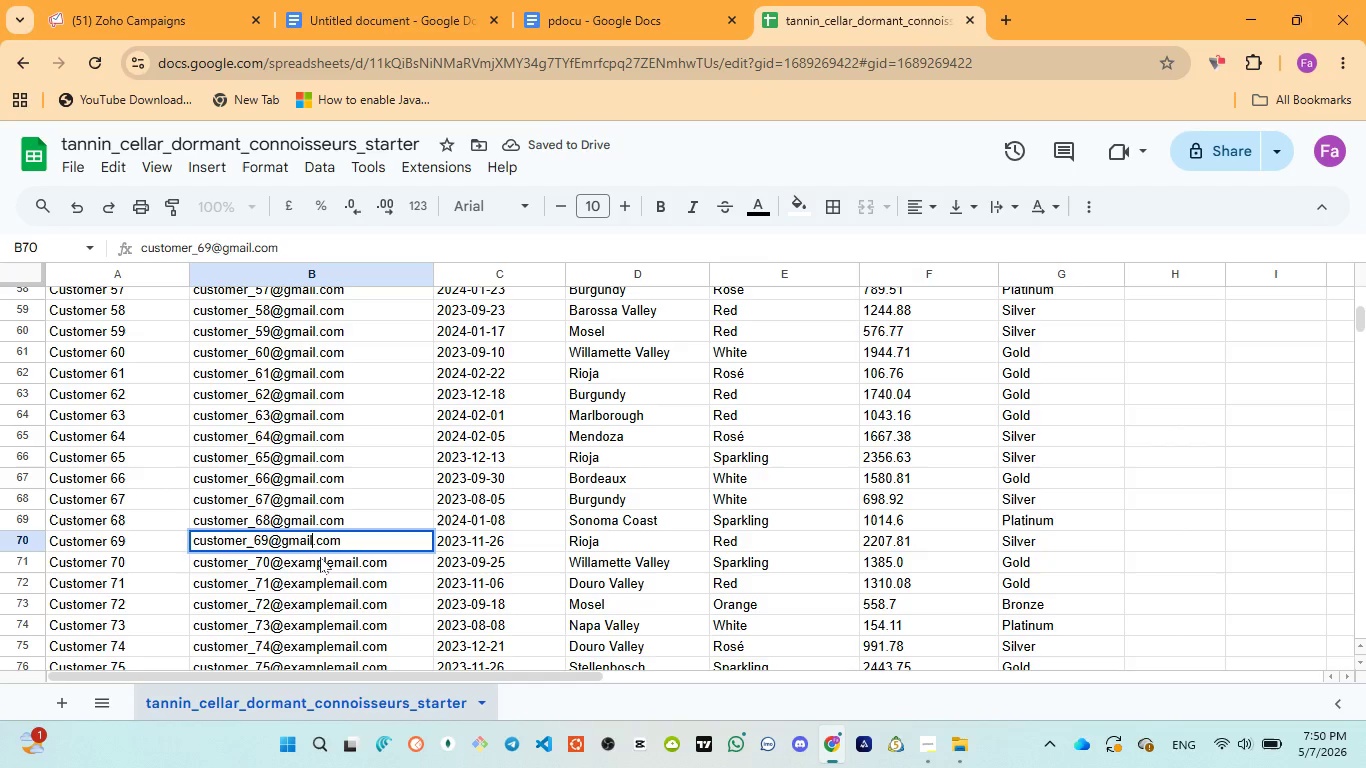 
double_click([320, 559])
 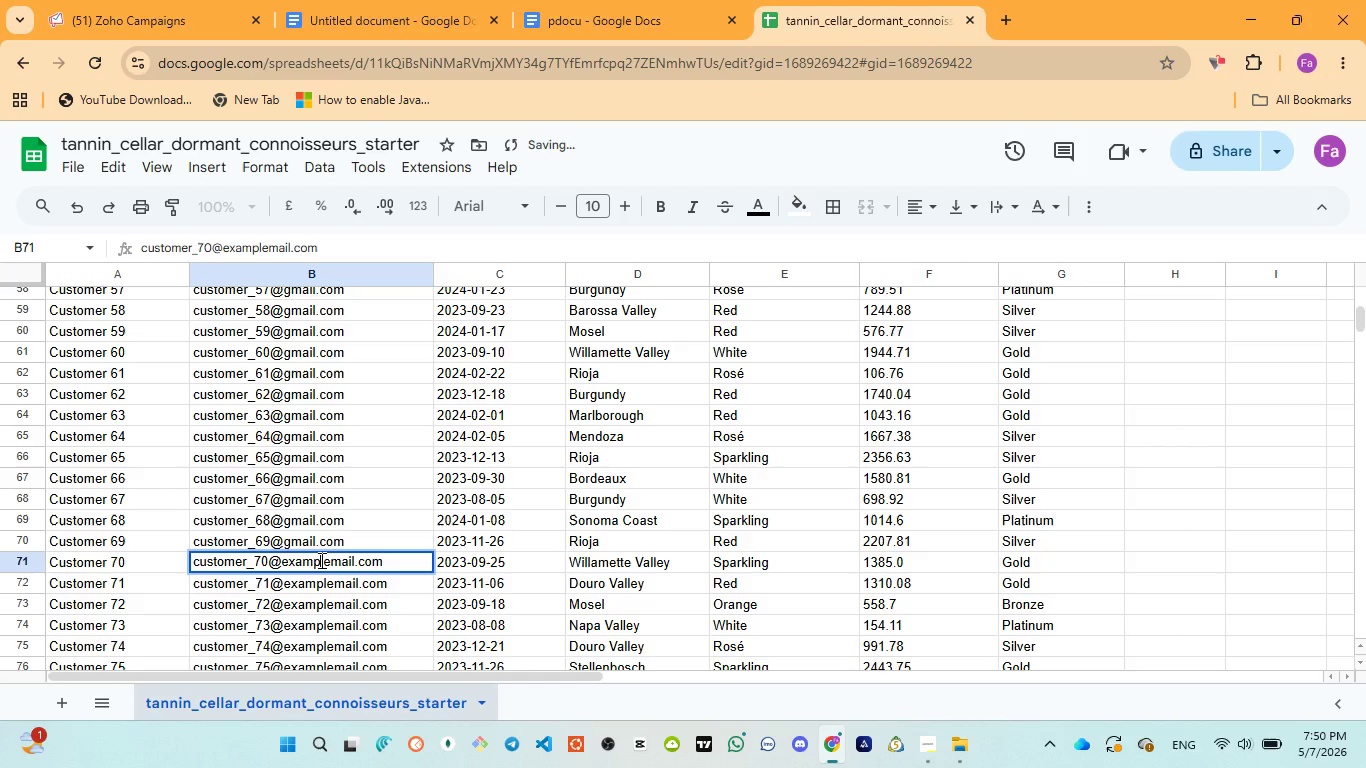 
double_click([320, 560])
 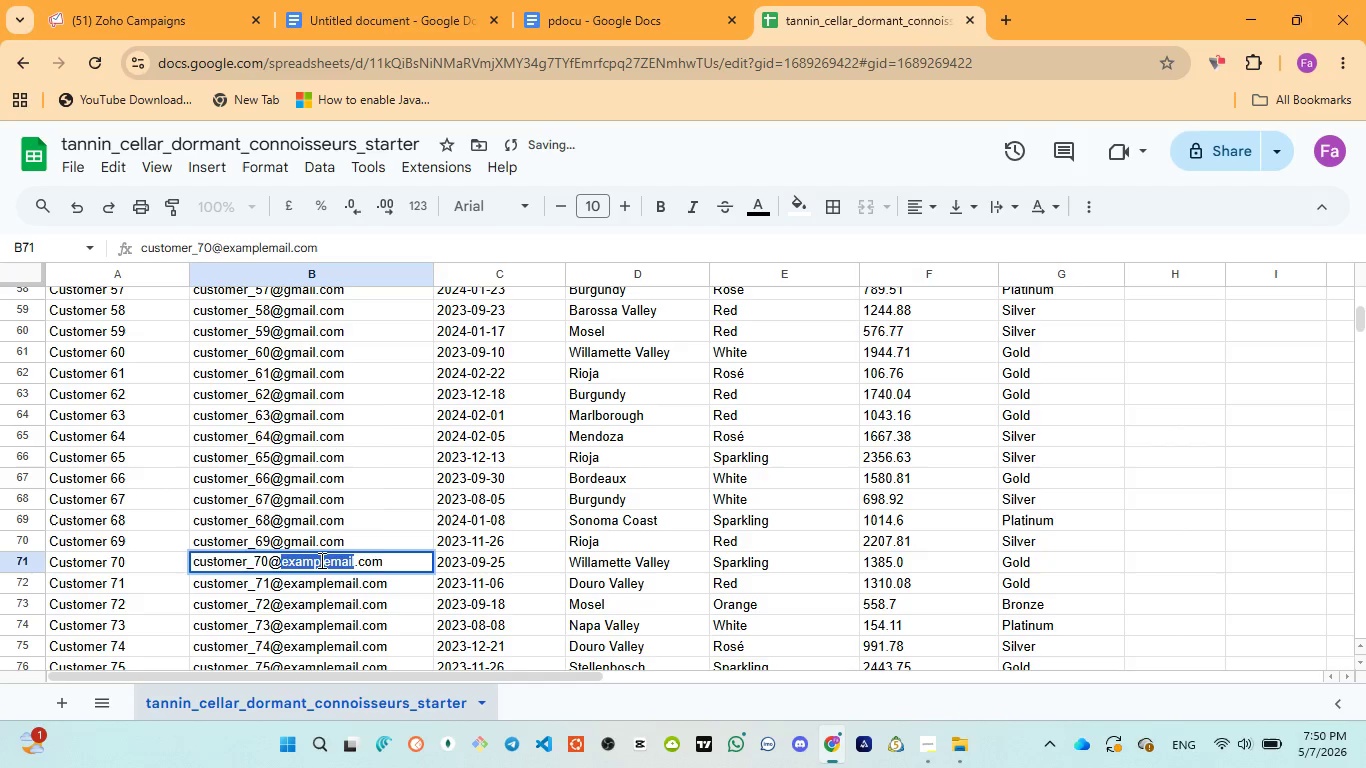 
triple_click([320, 560])
 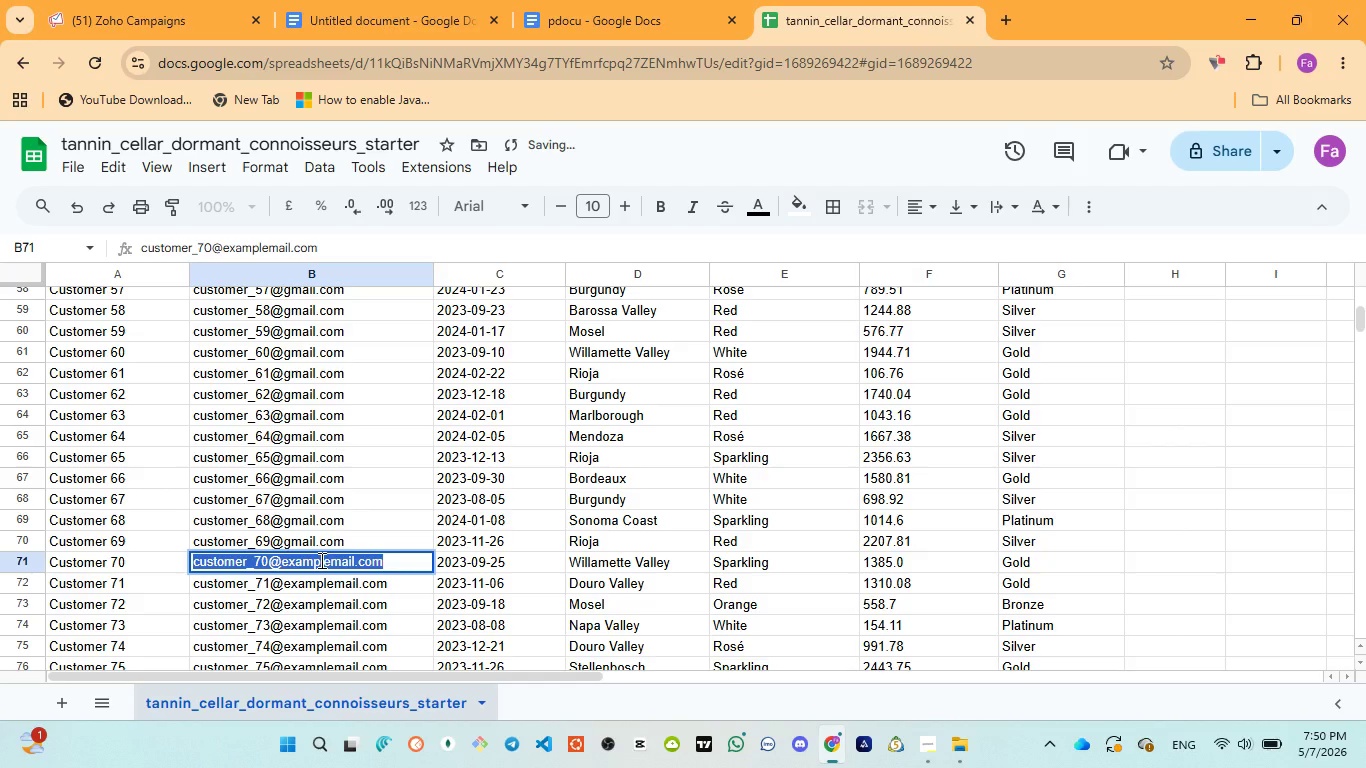 
triple_click([320, 560])
 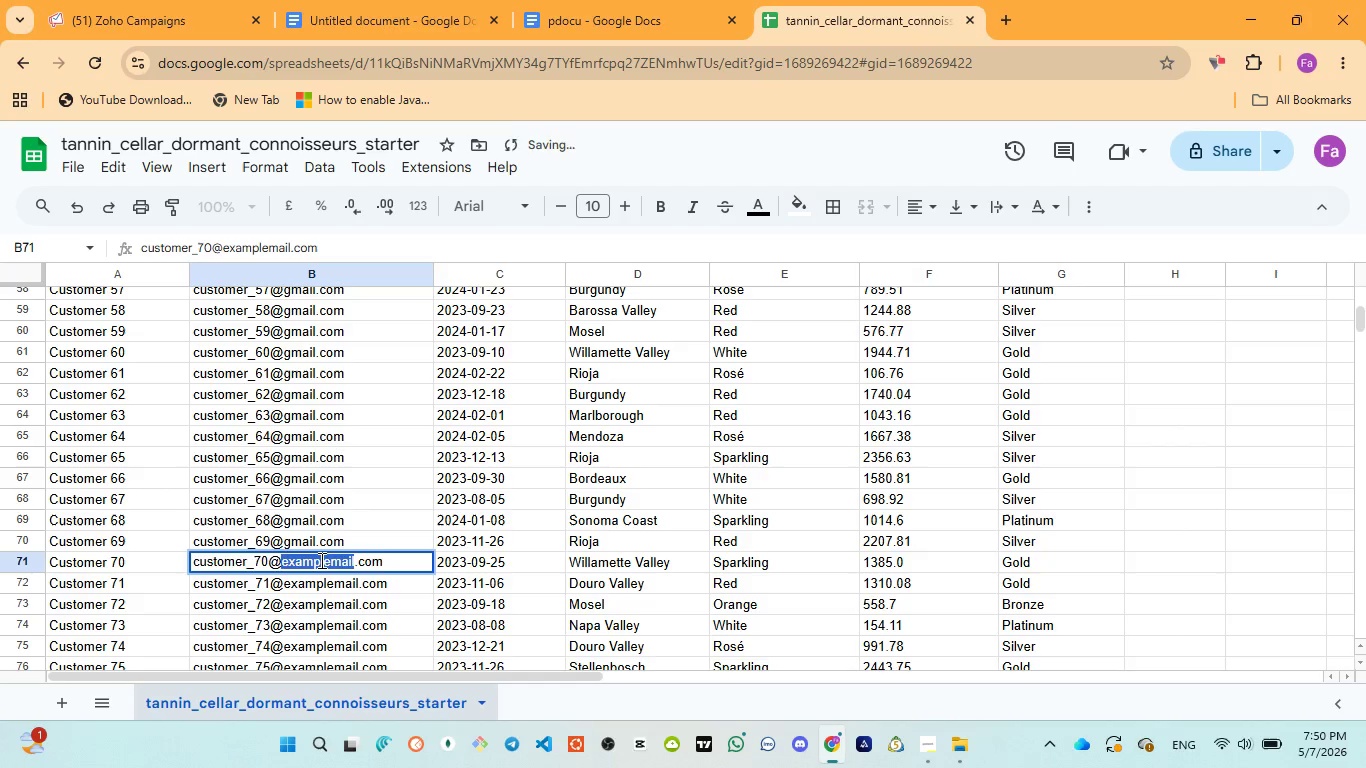 
triple_click([320, 560])
 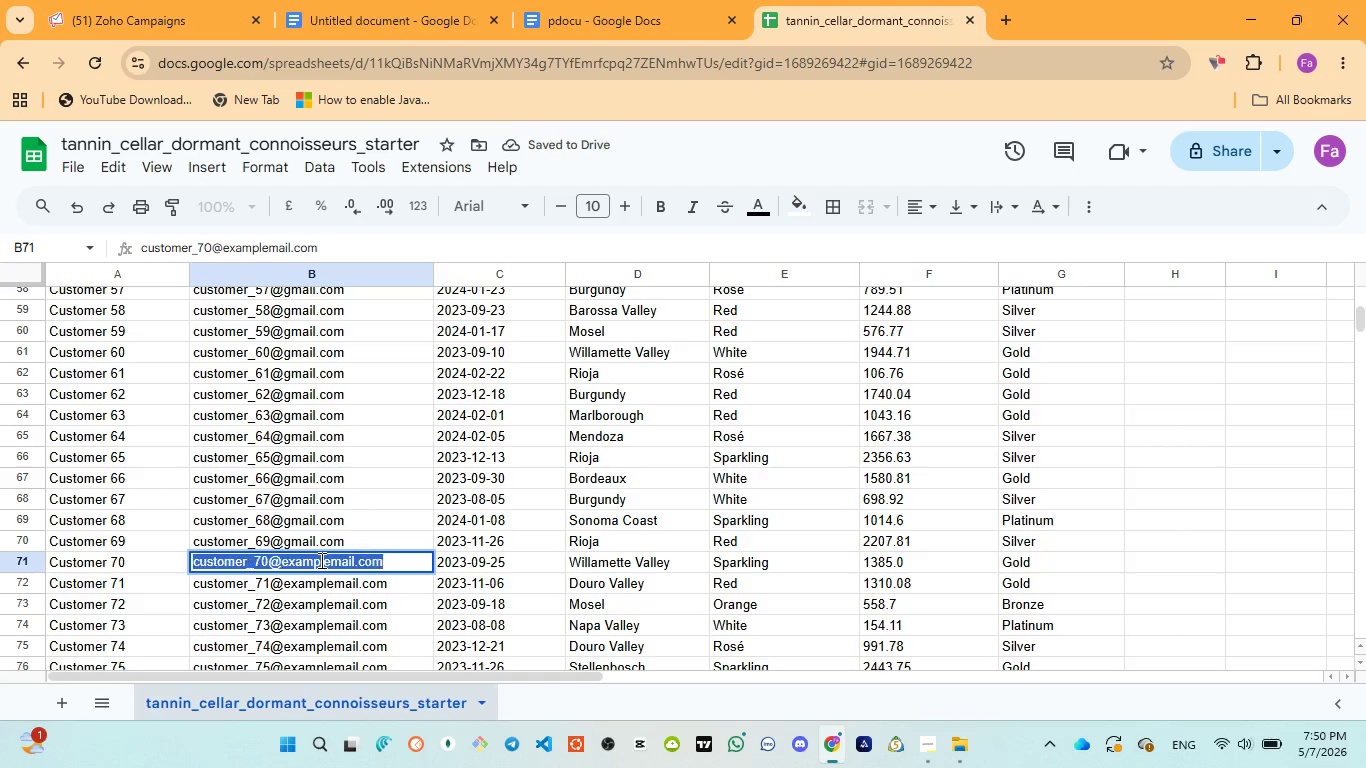 
triple_click([320, 560])
 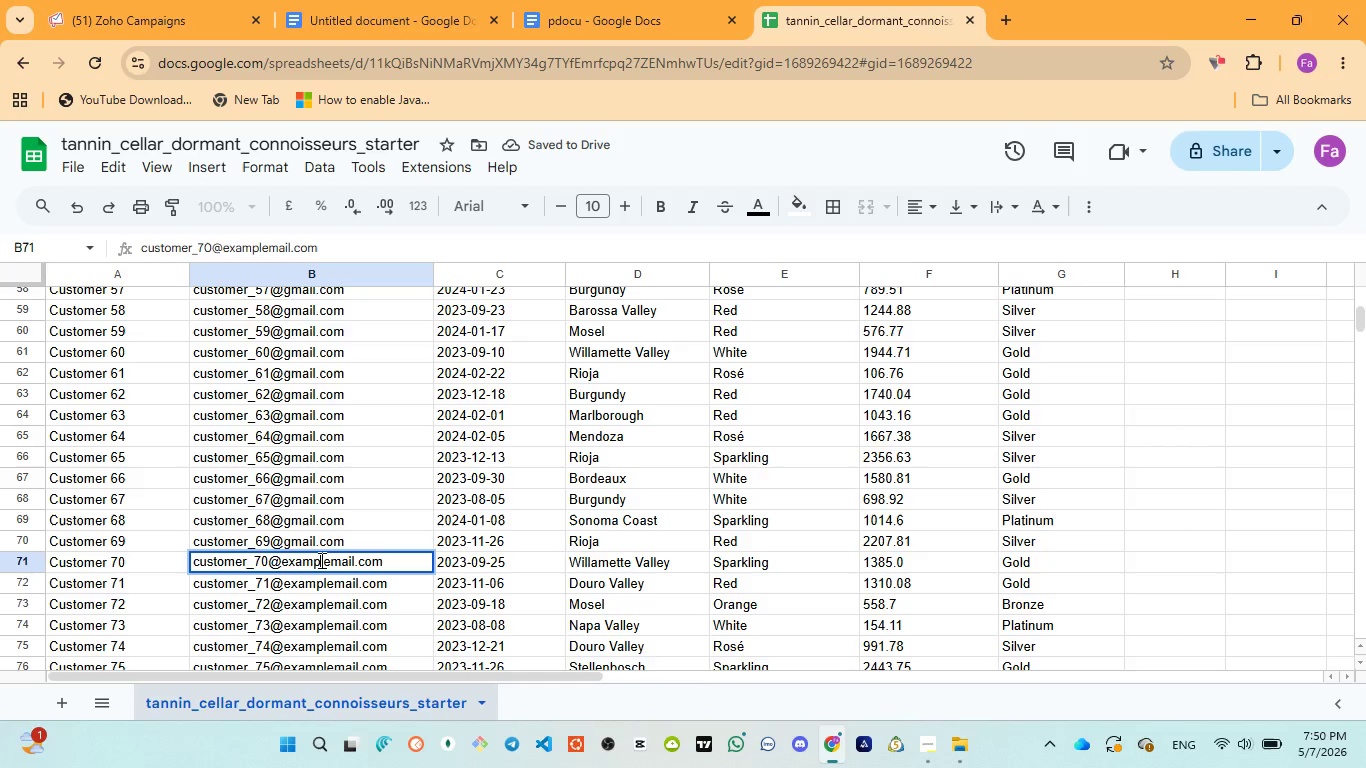 
double_click([320, 560])
 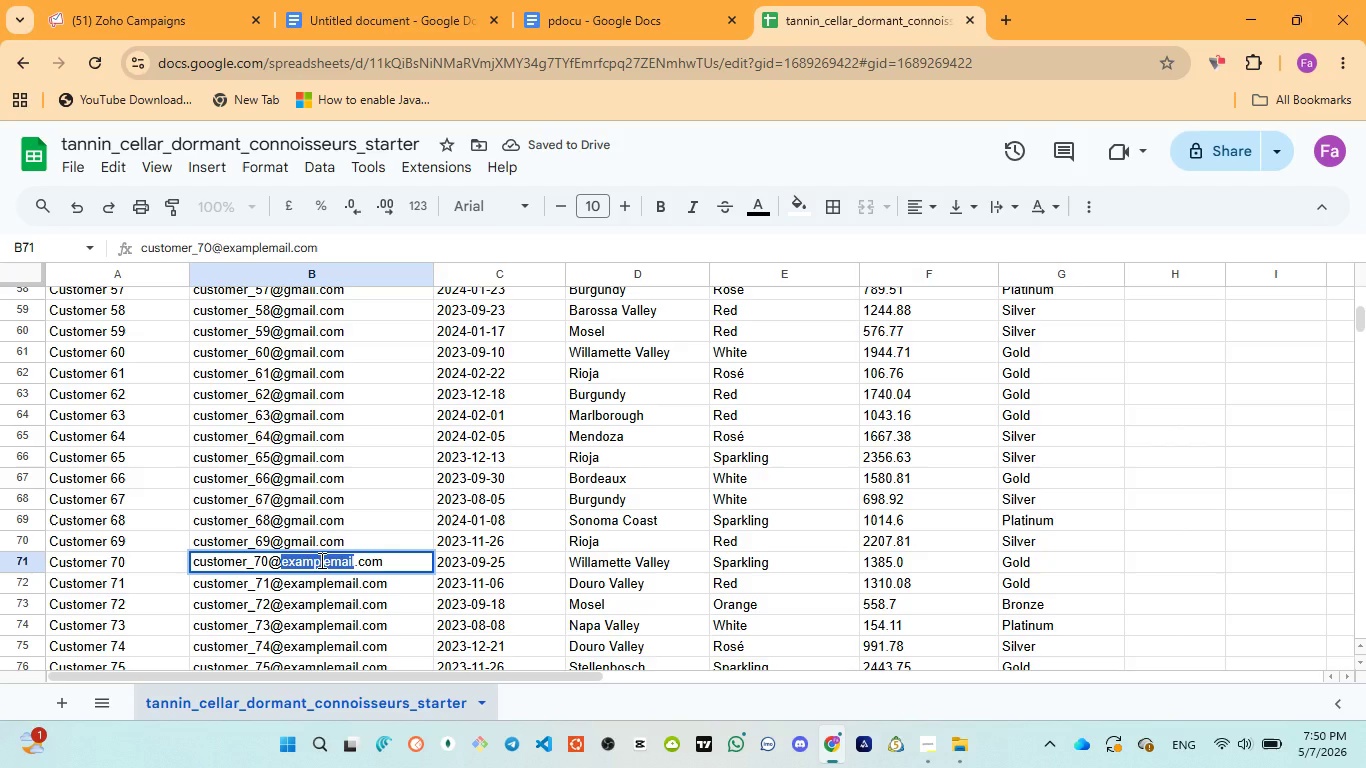 
key(Control+V)
 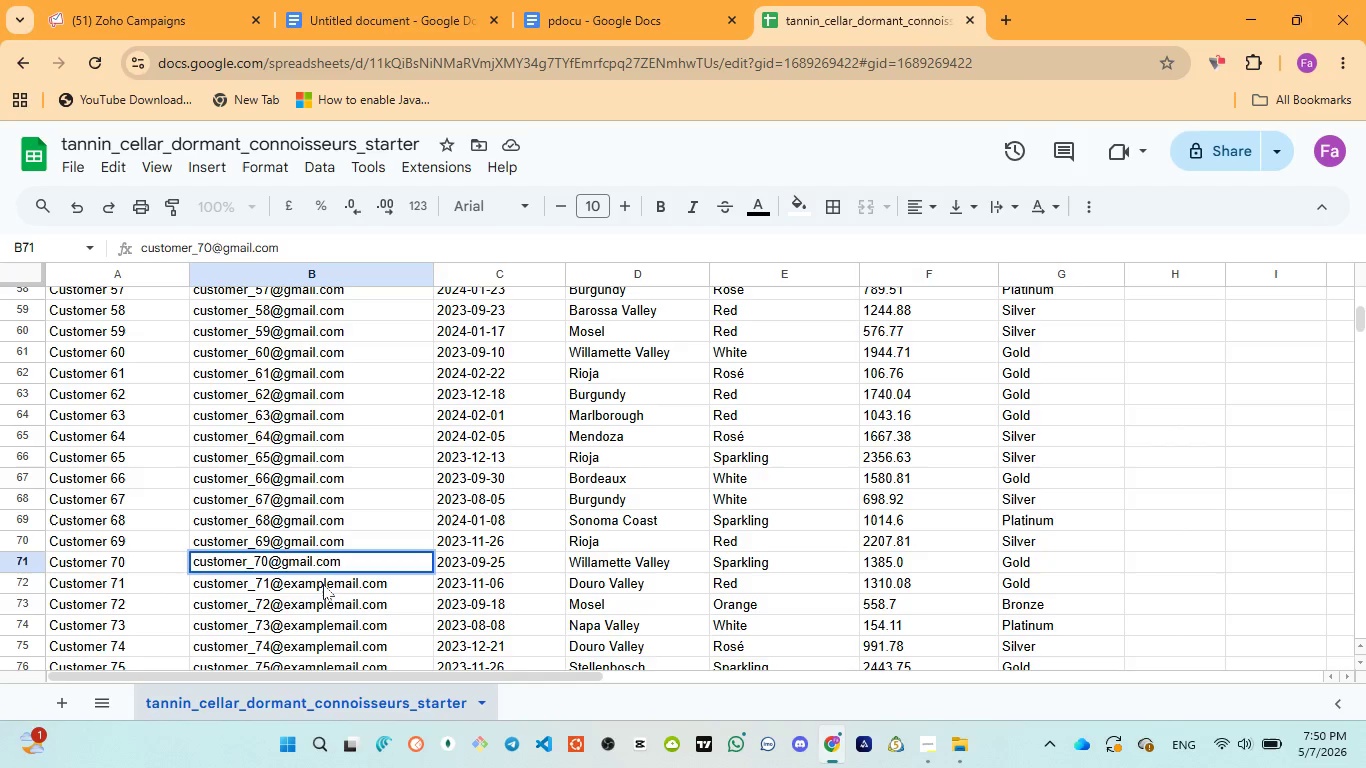 
double_click([323, 584])
 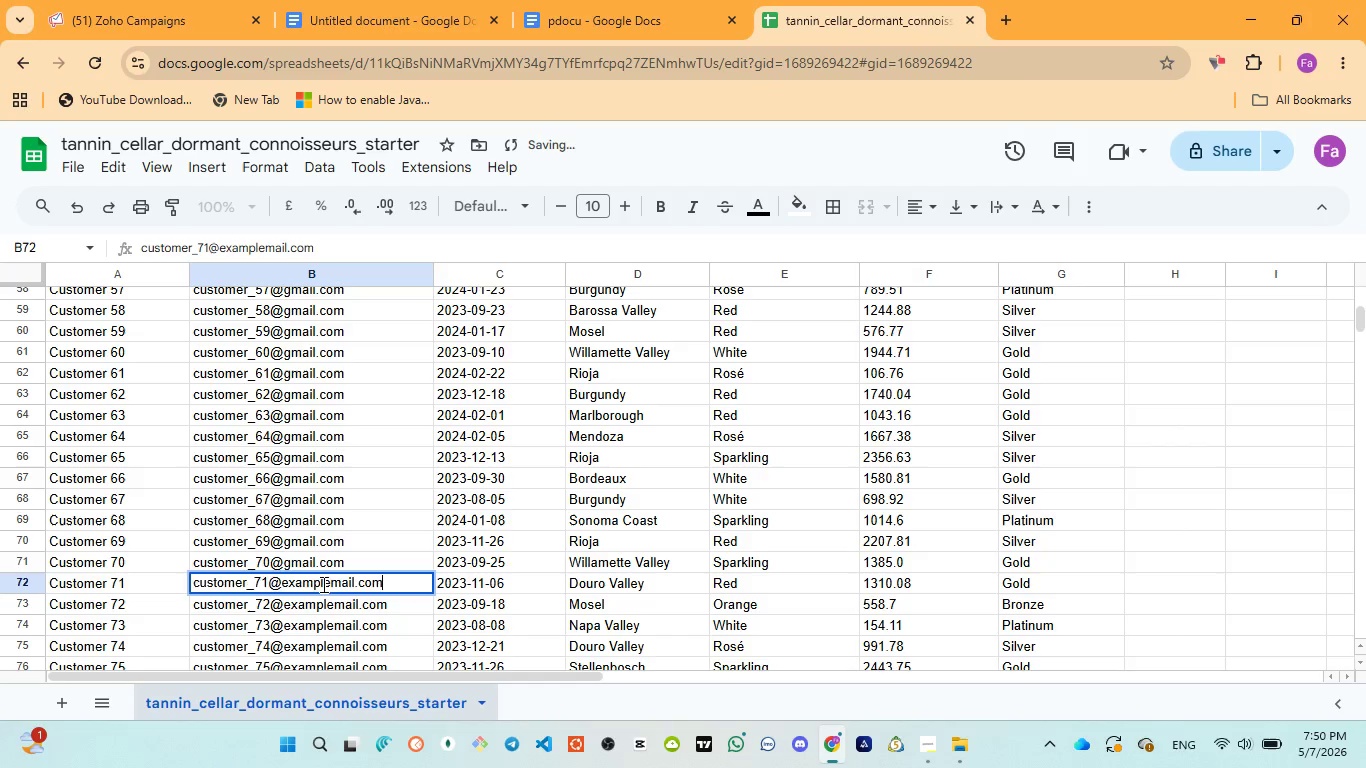 
triple_click([322, 584])
 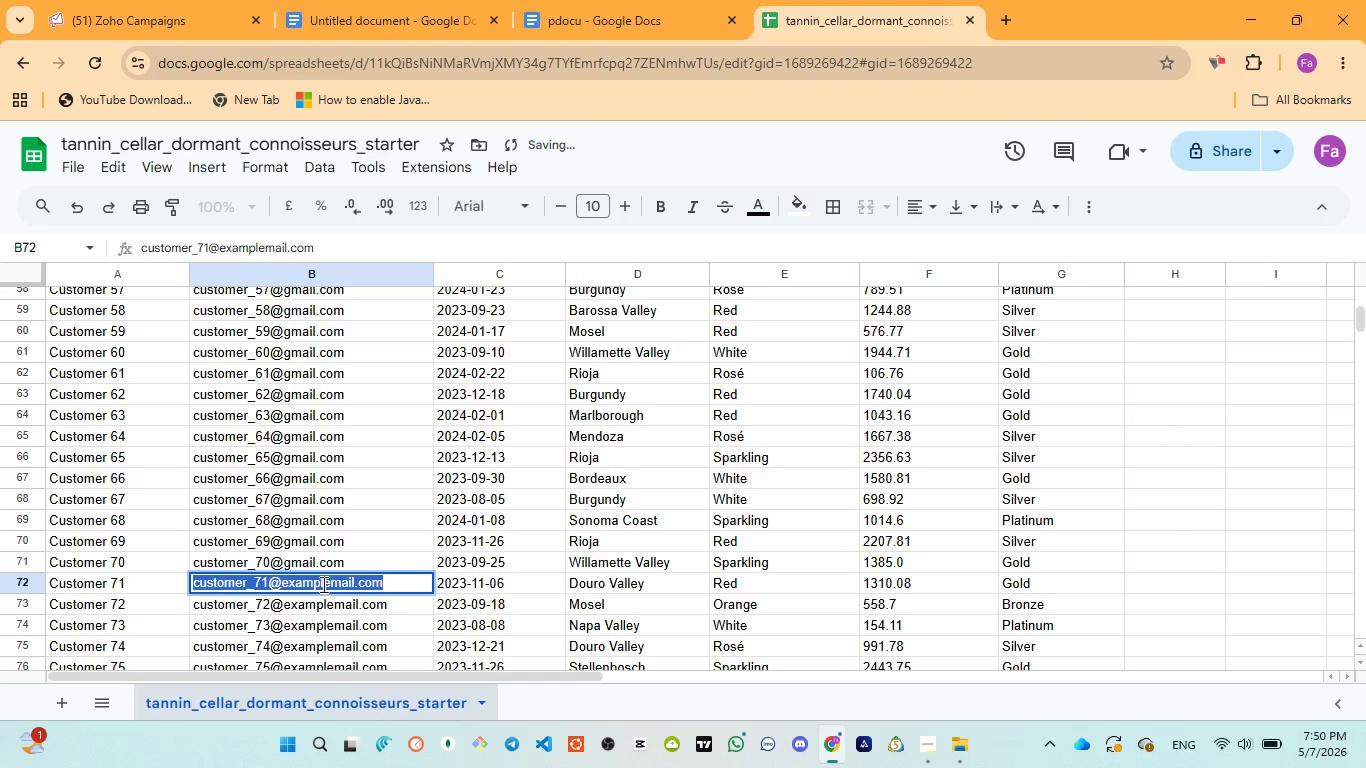 
triple_click([322, 584])
 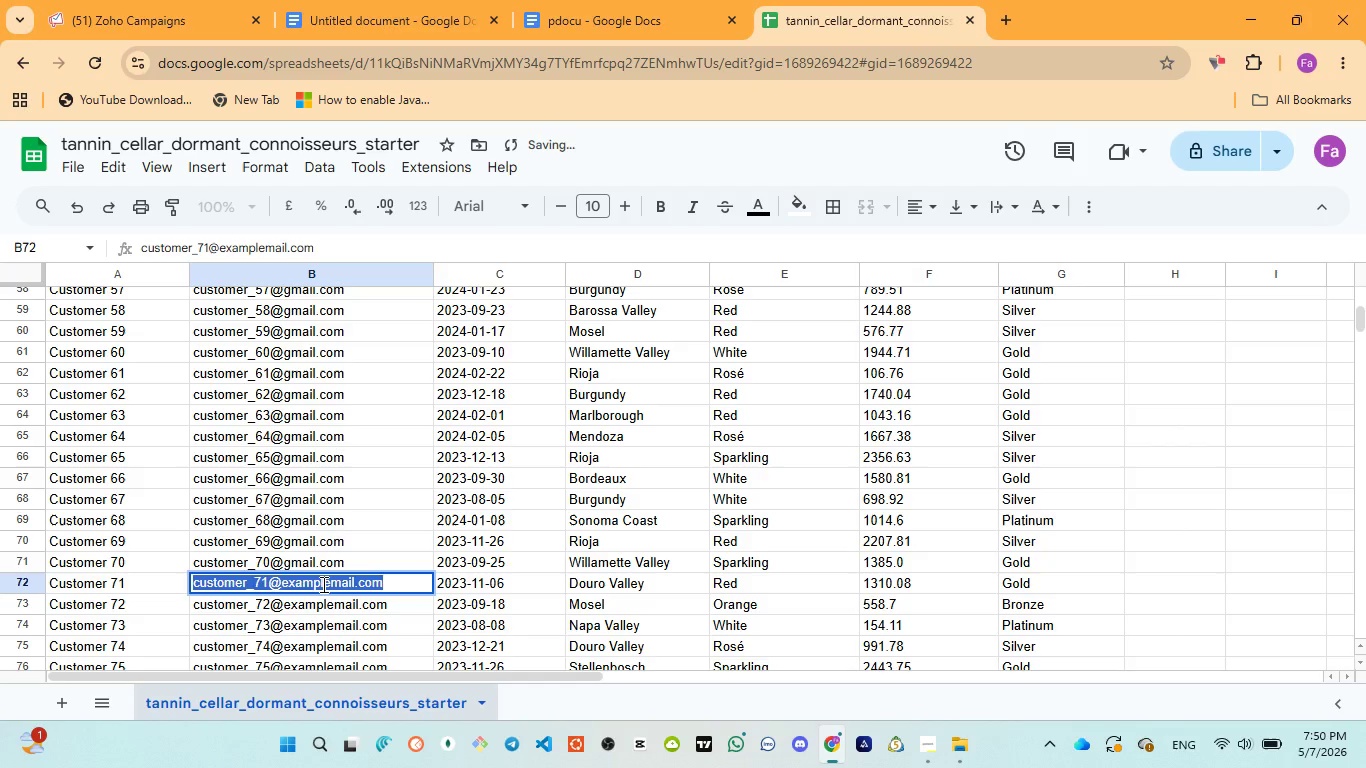 
left_click([322, 584])
 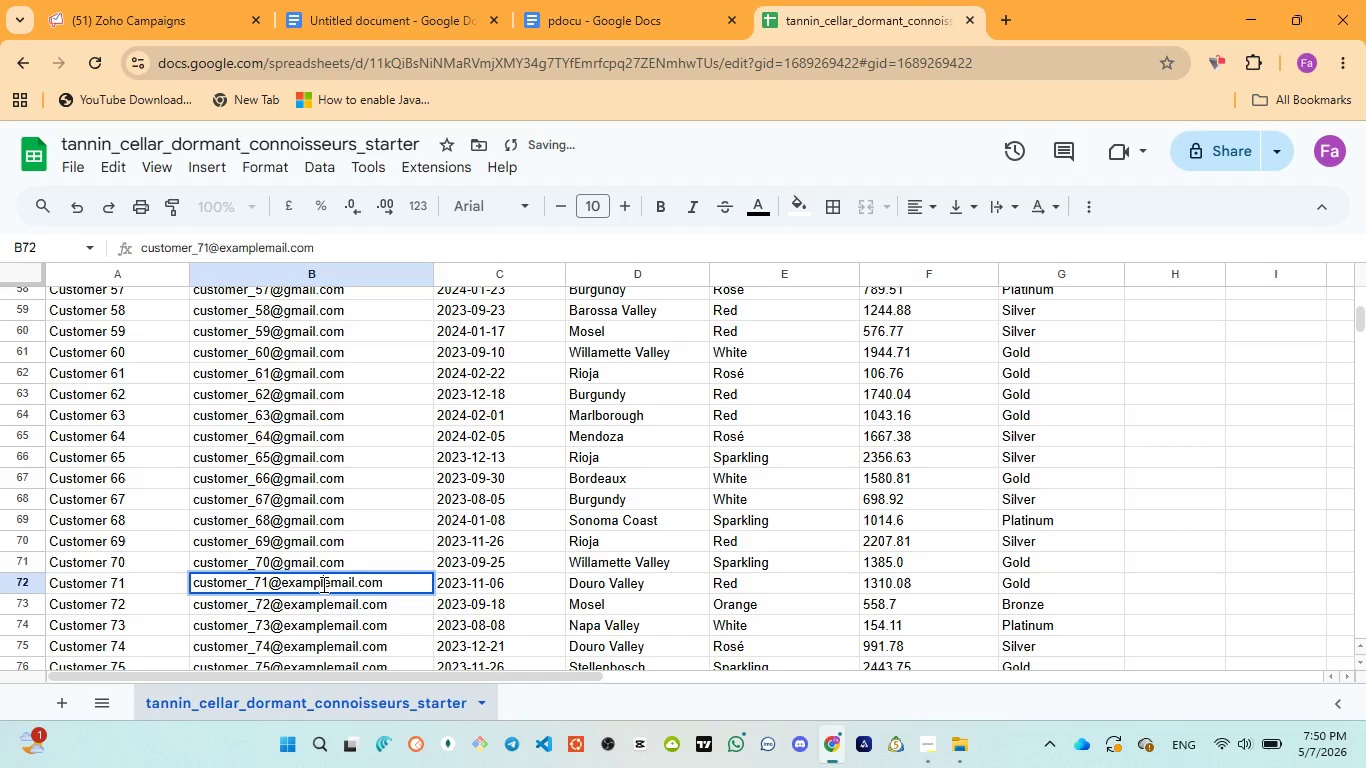 
double_click([322, 584])
 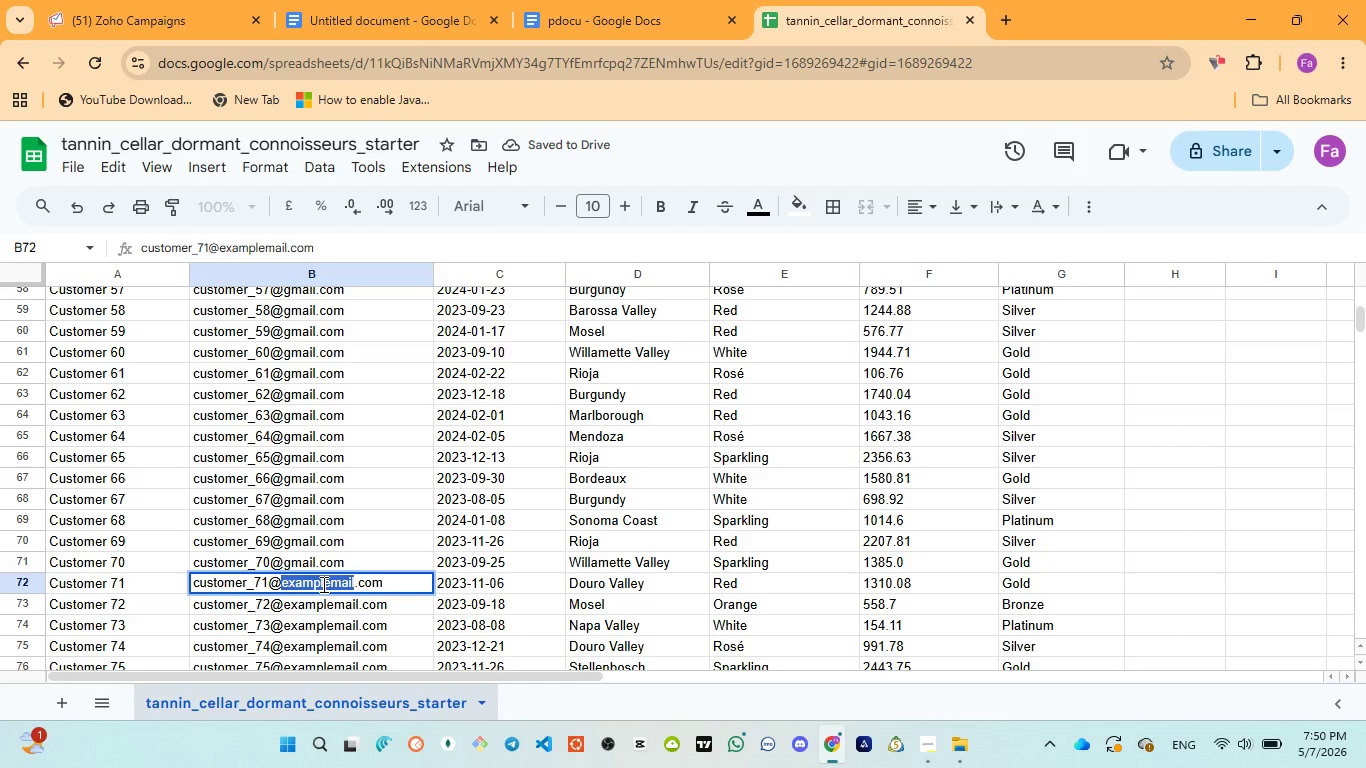 
key(Control+V)
 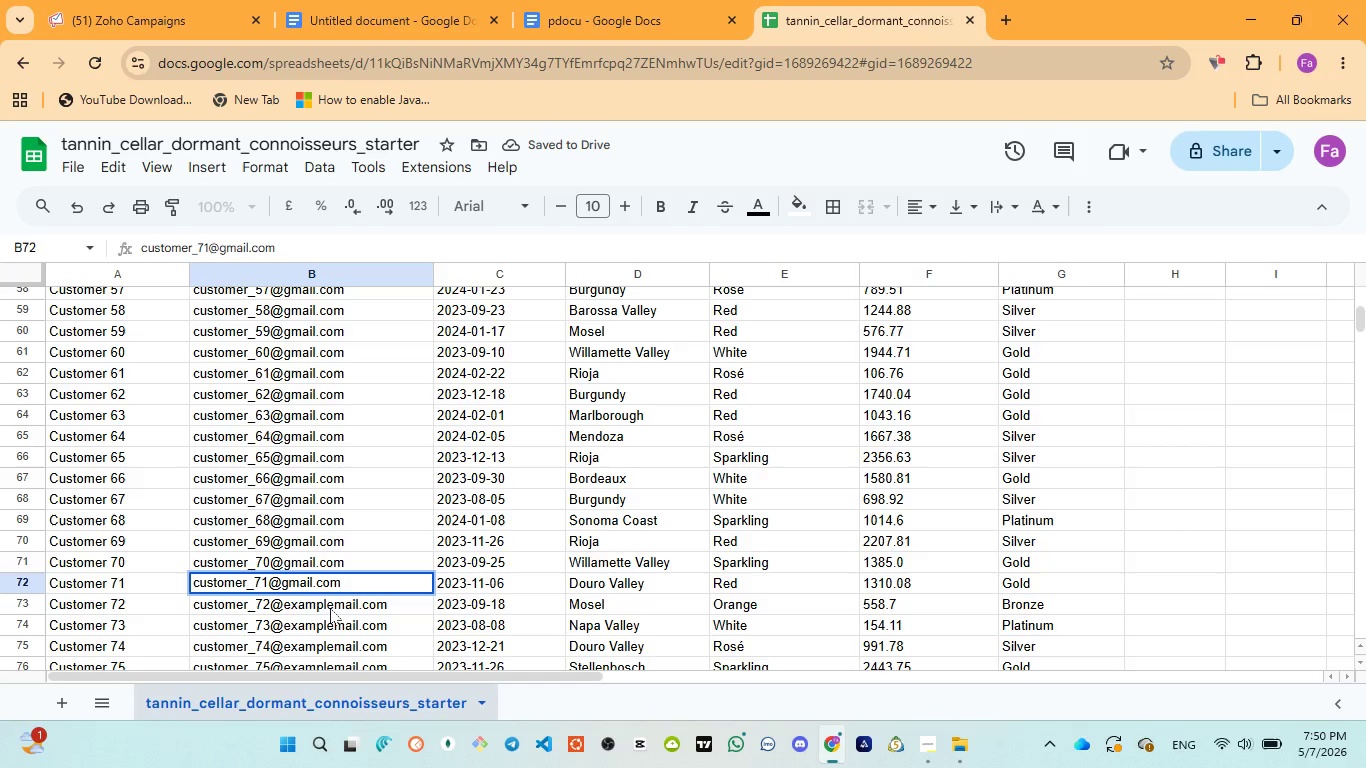 
double_click([330, 607])
 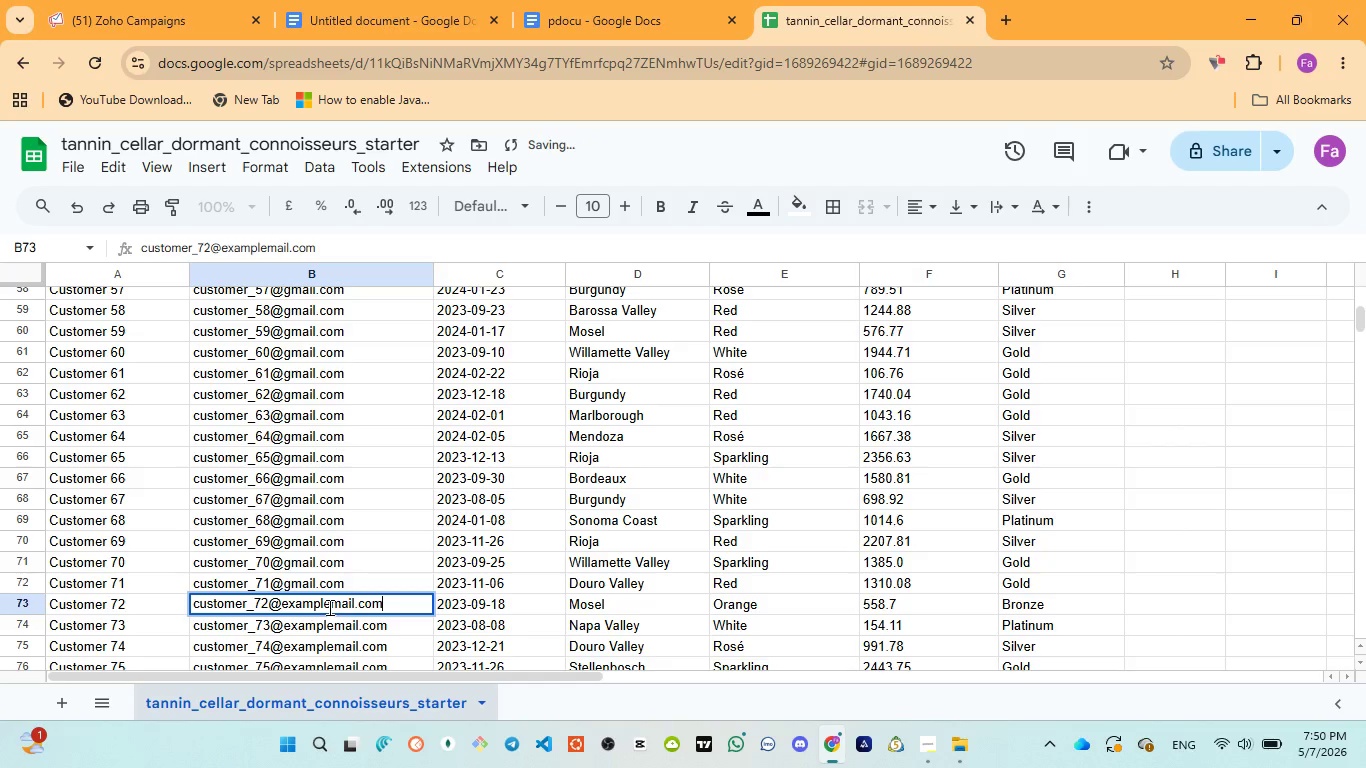 
left_click([328, 607])
 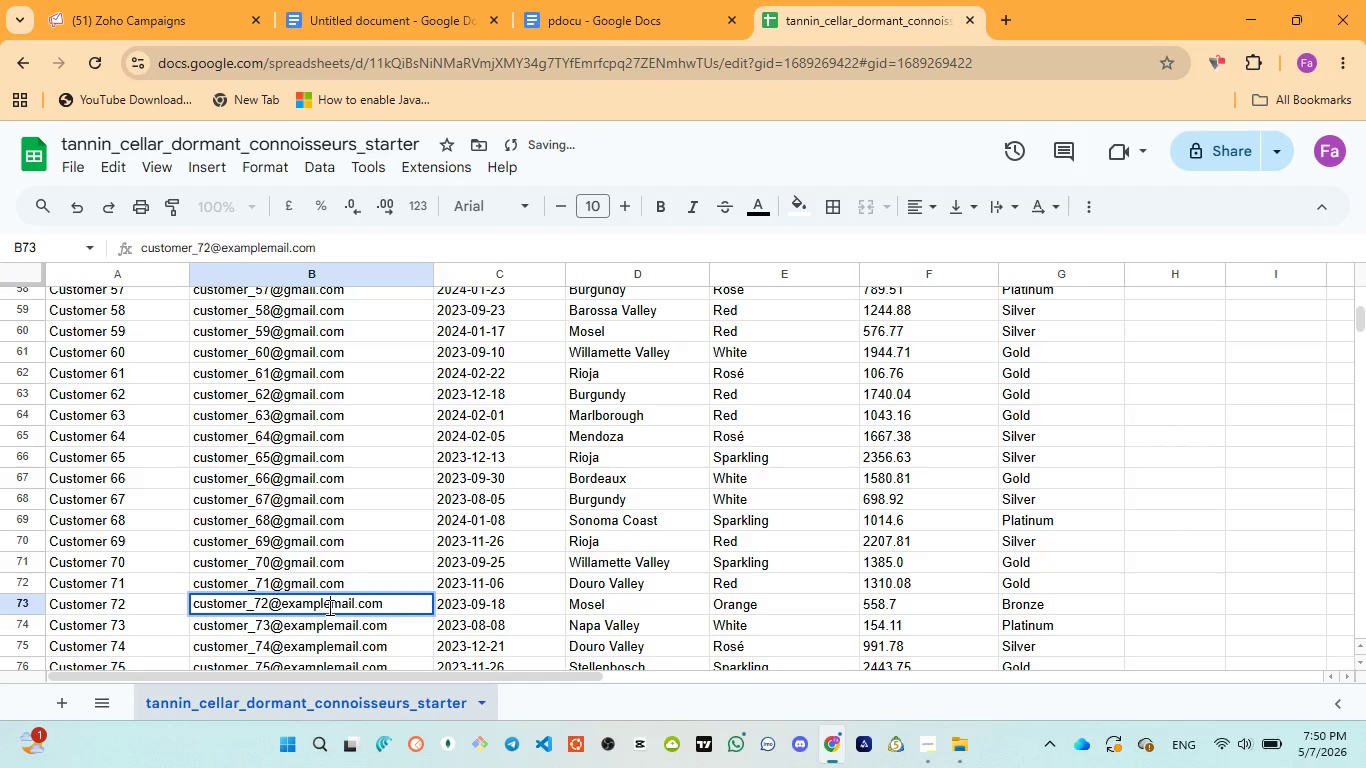 
double_click([328, 607])
 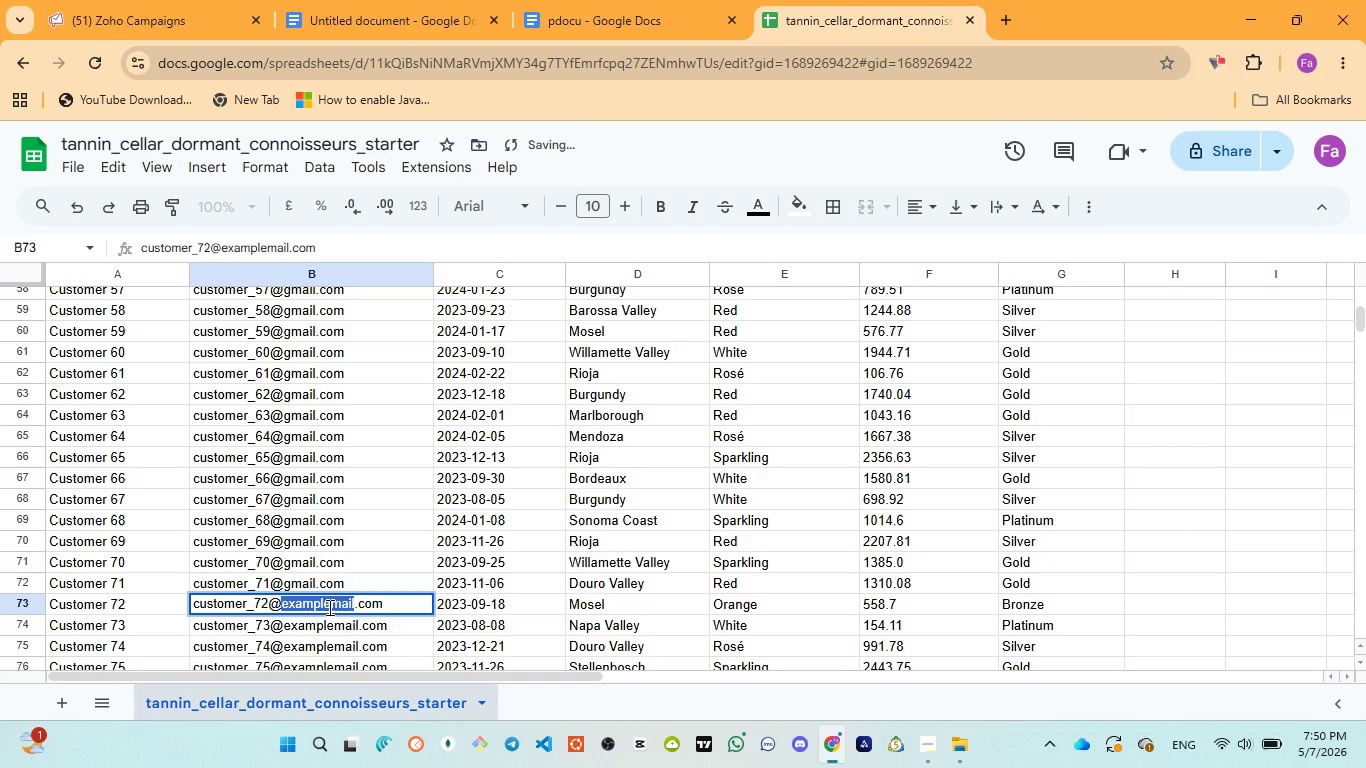 
key(Control+V)
 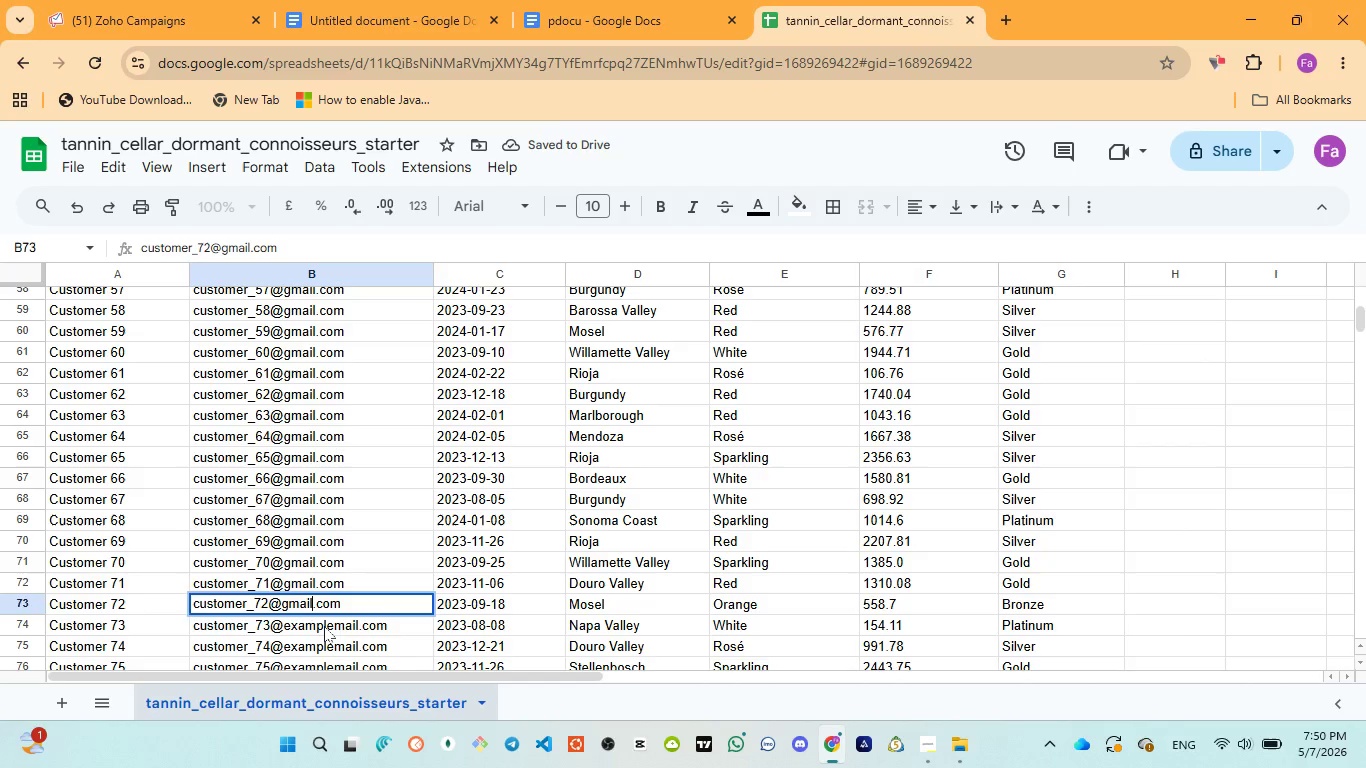 
double_click([324, 624])
 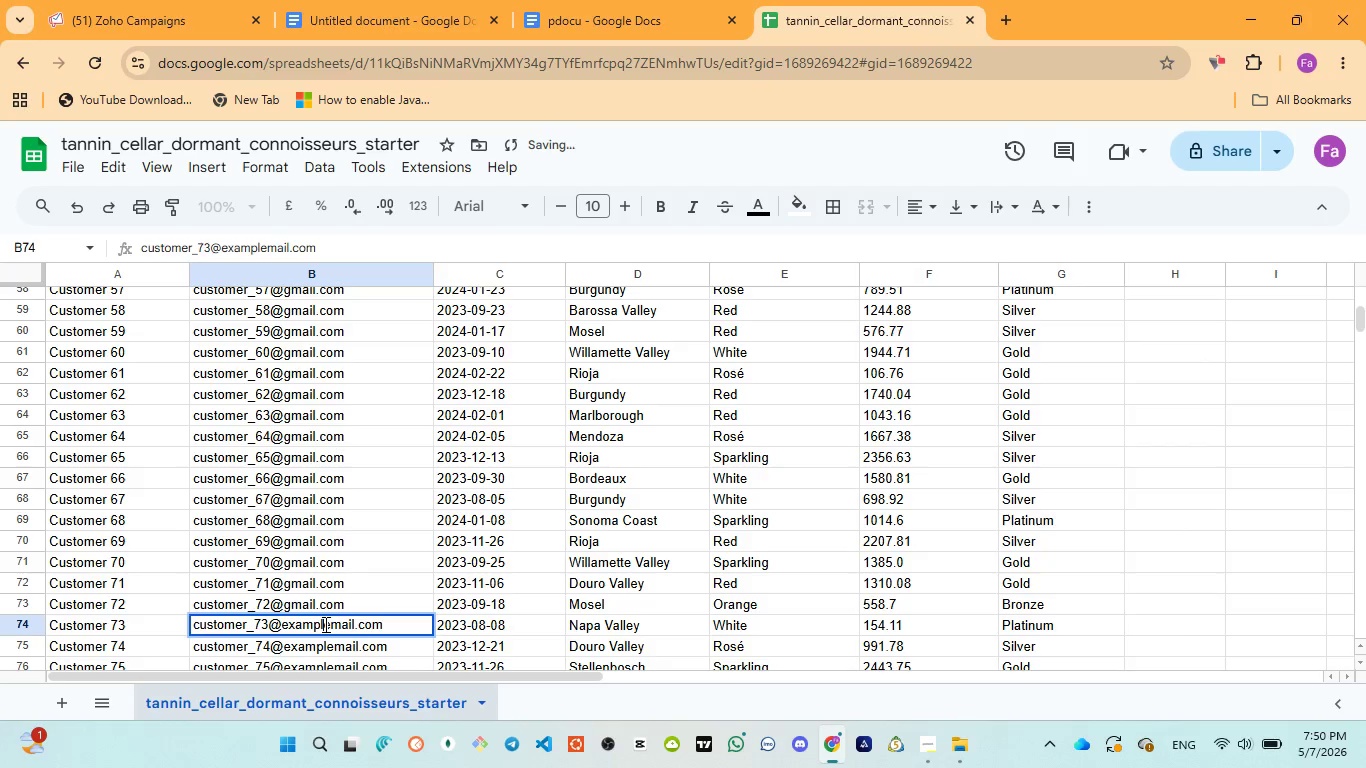 
double_click([324, 624])
 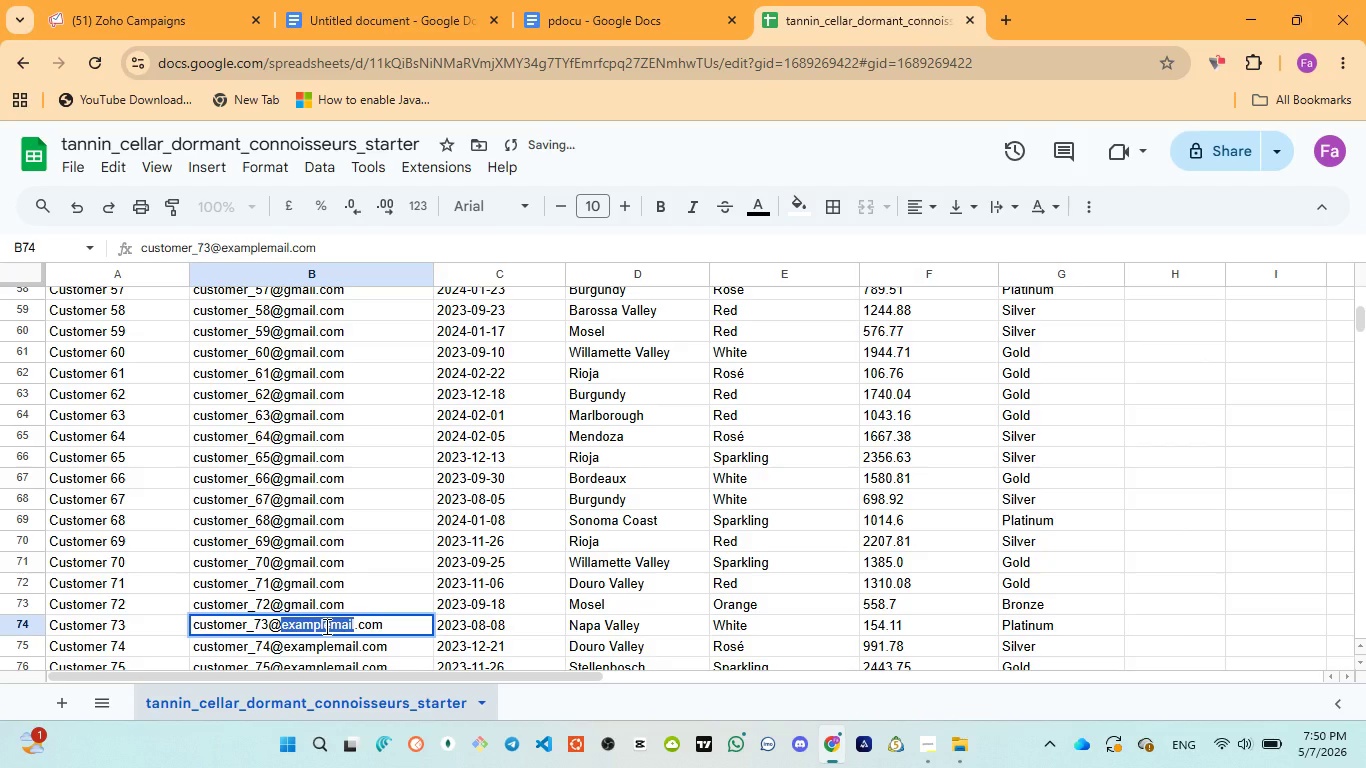 
key(Control+V)
 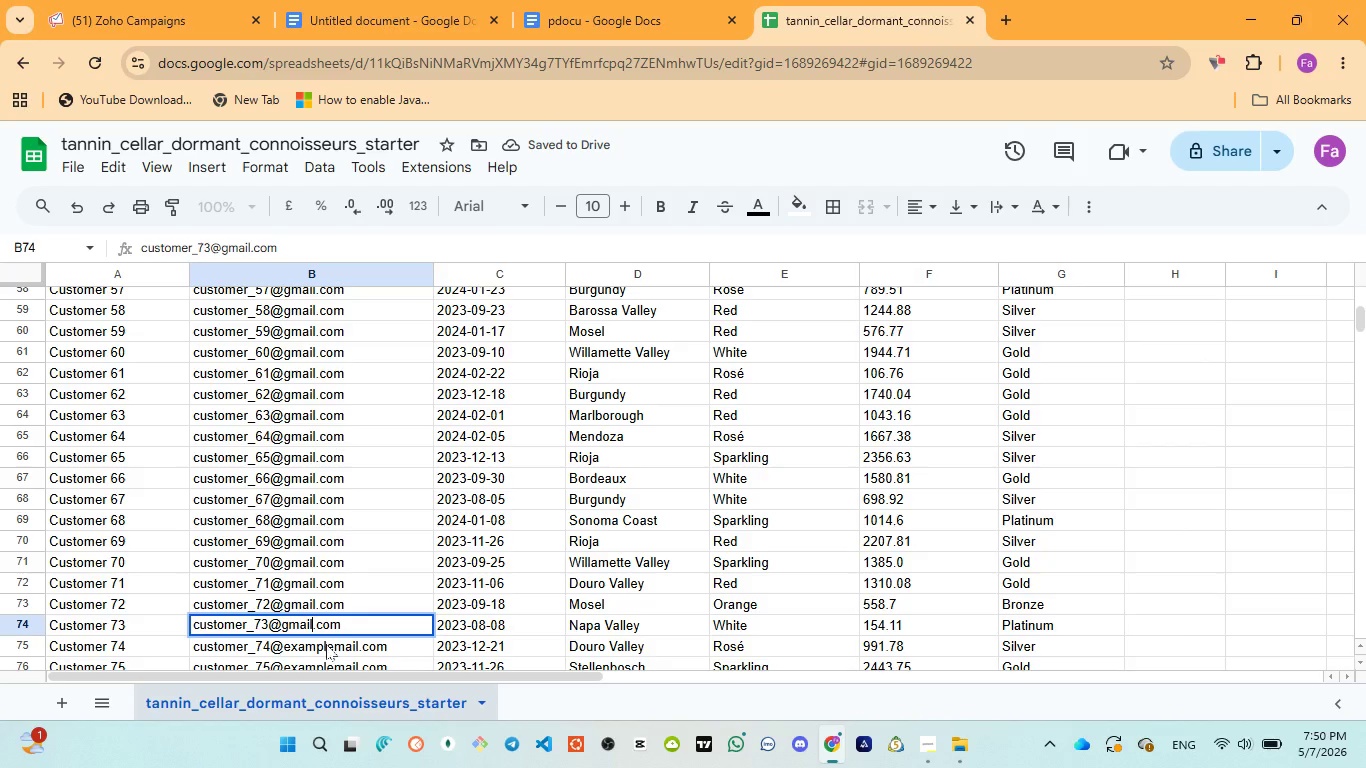 
double_click([326, 644])
 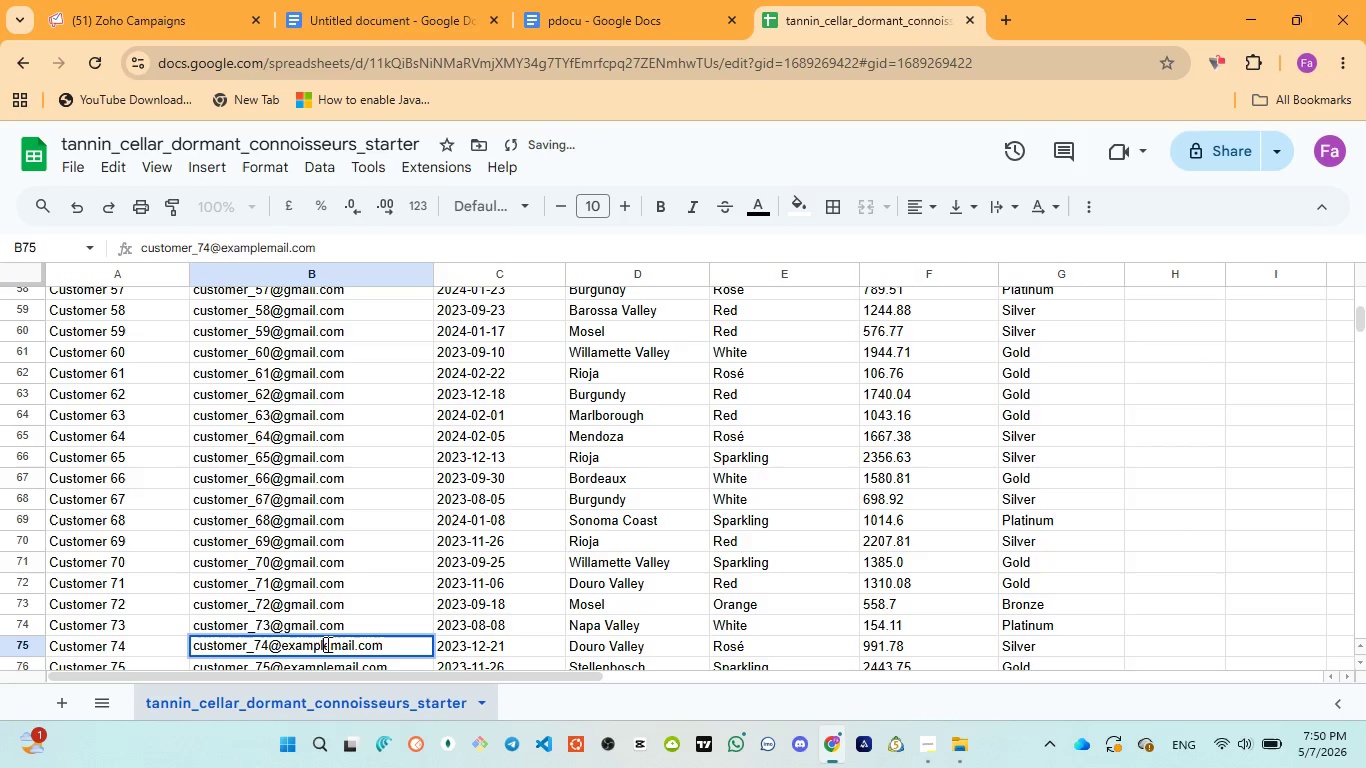 
double_click([326, 644])
 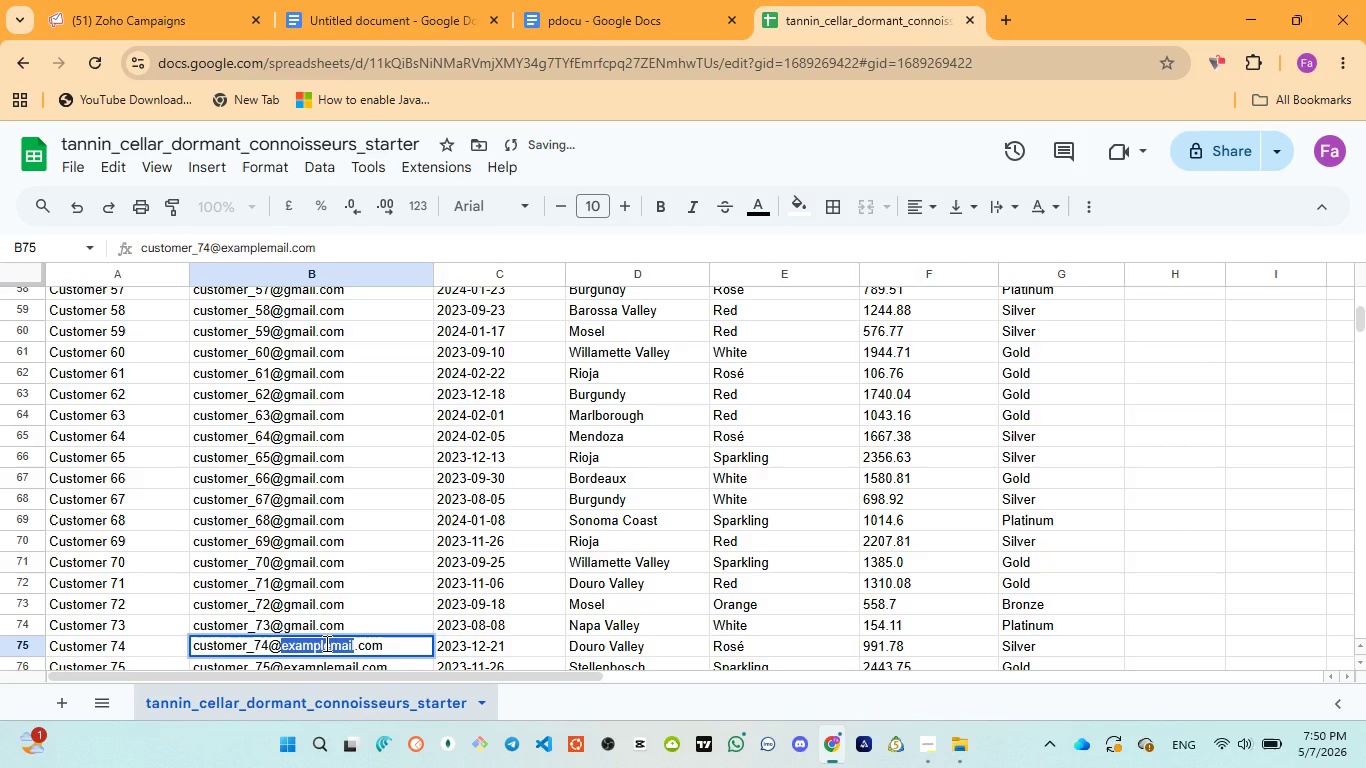 
key(Control+V)
 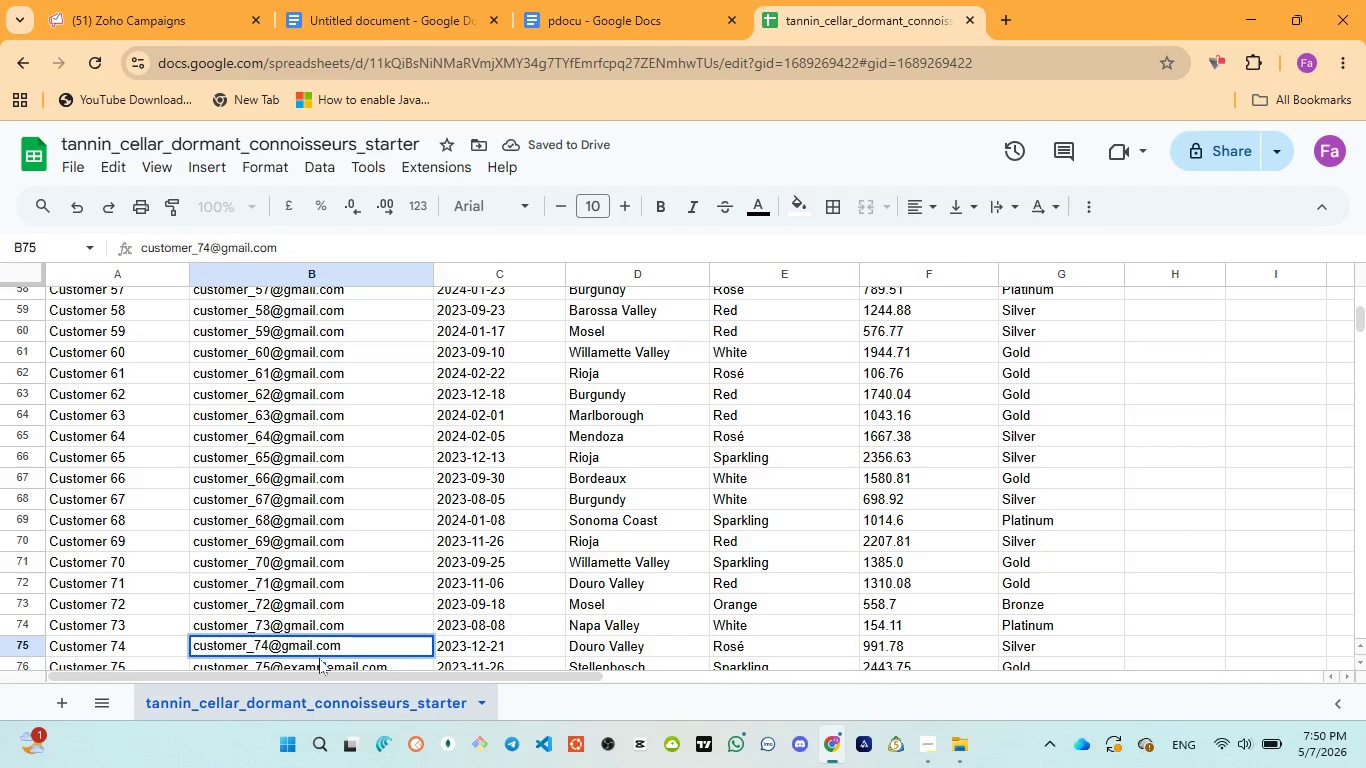 
left_click([318, 659])
 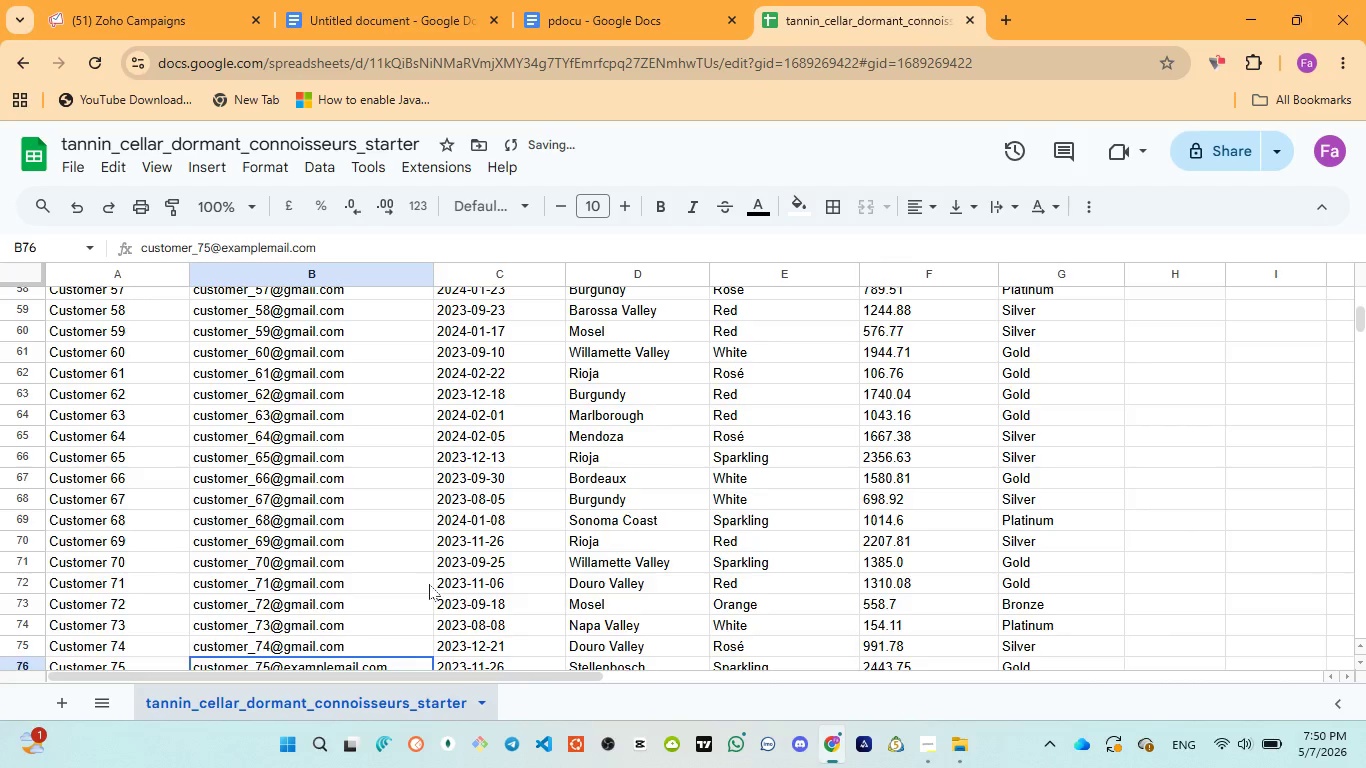 
scroll: coordinate [430, 584], scroll_direction: down, amount: 2.0
 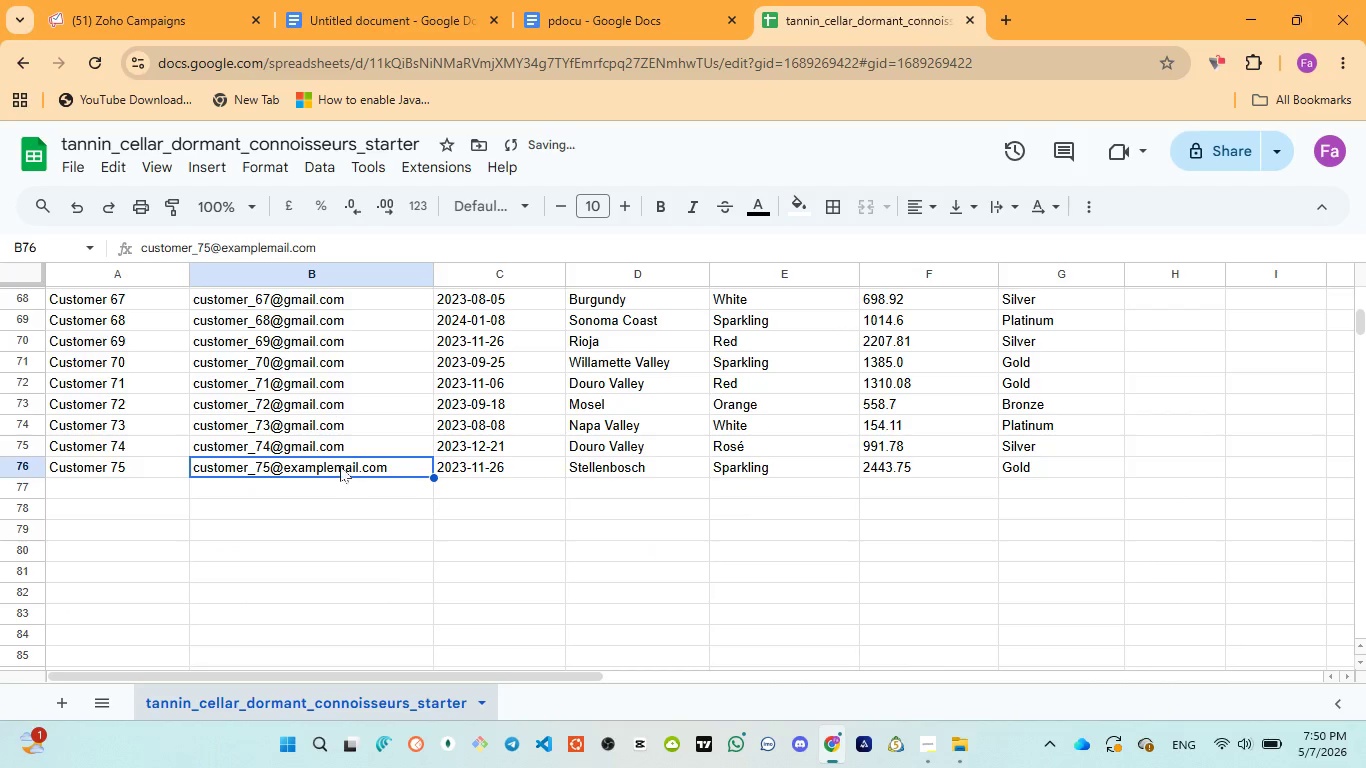 
double_click([340, 466])
 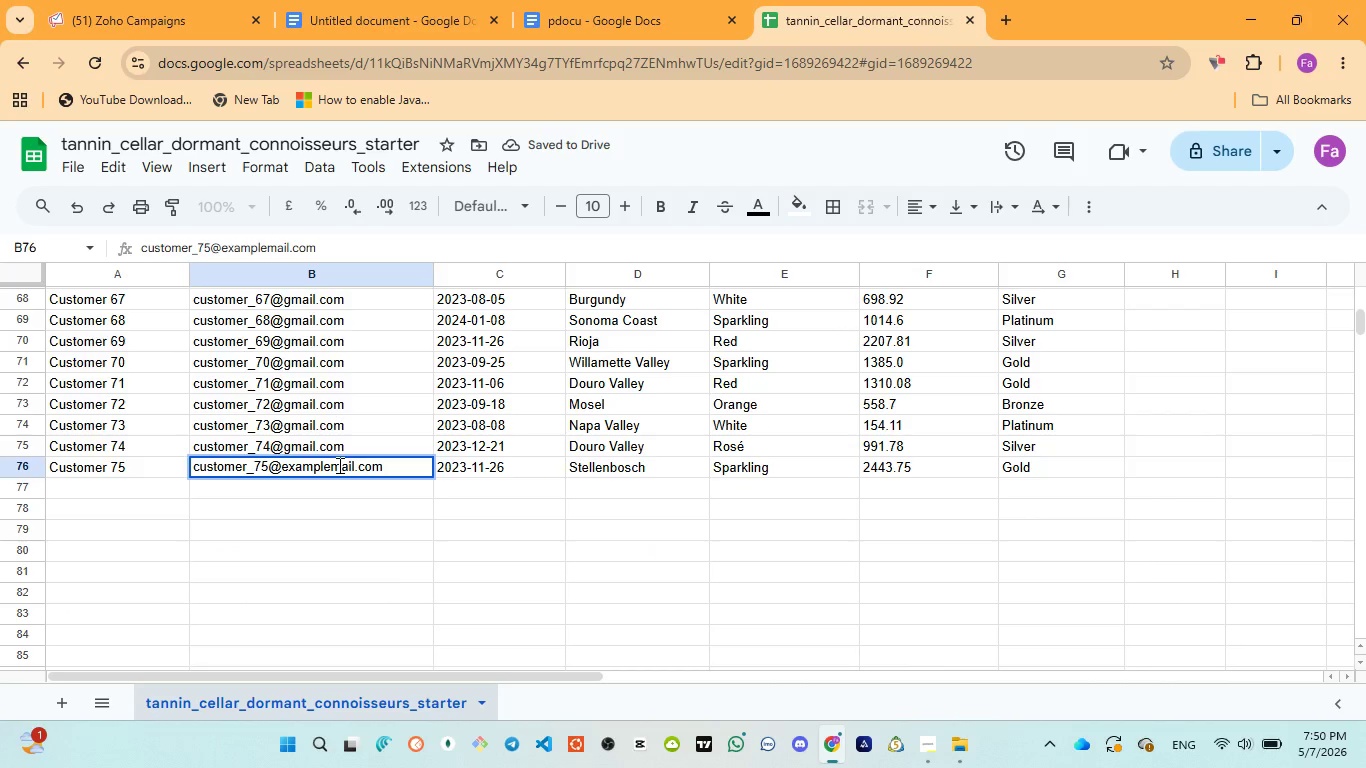 
double_click([338, 465])
 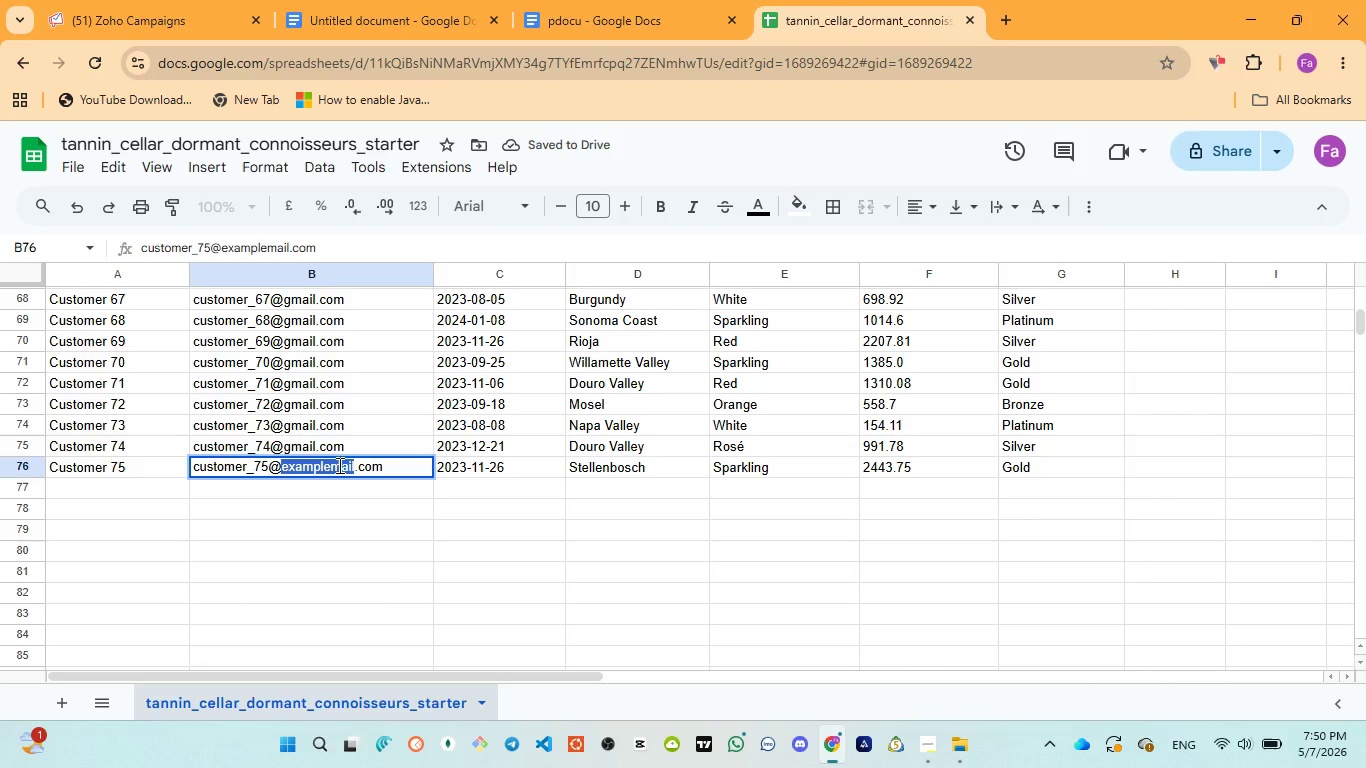 
key(Control+V)
 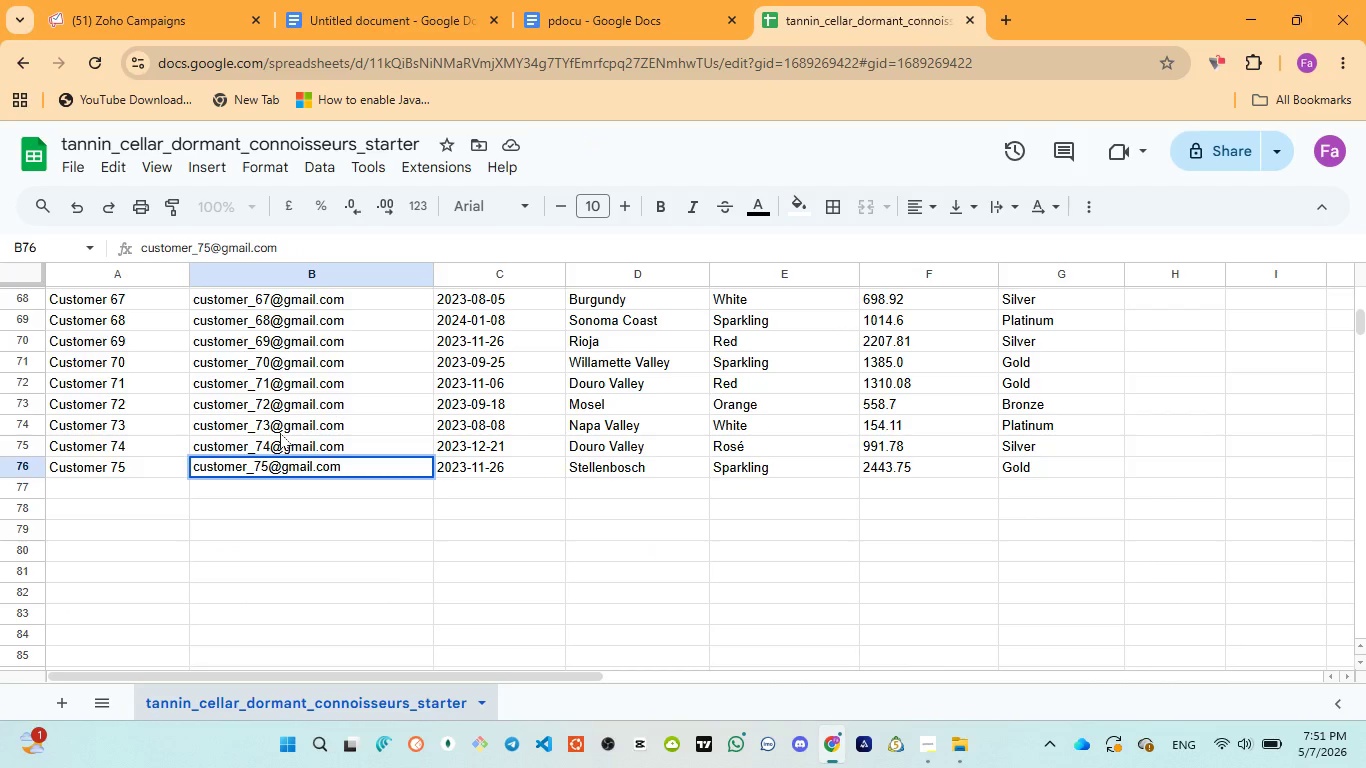 
left_click([282, 439])
 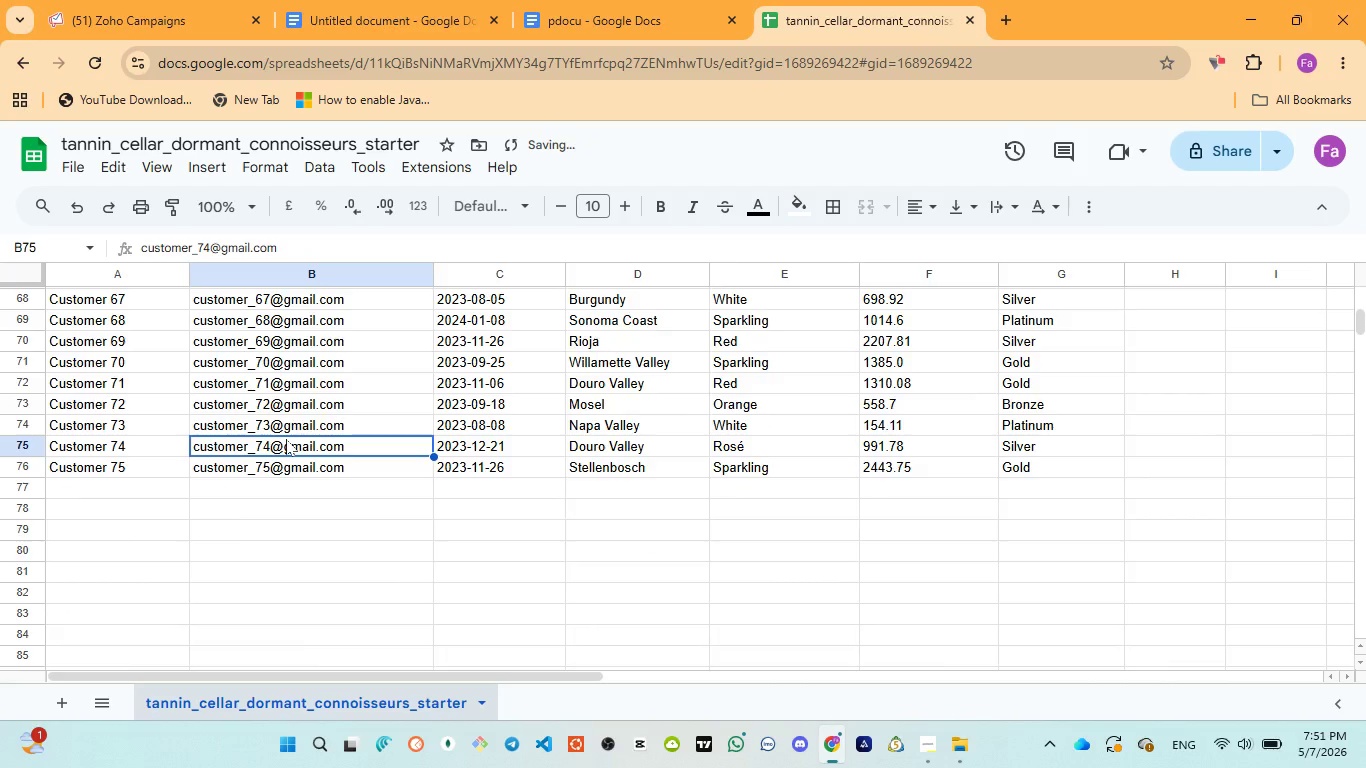 
scroll: coordinate [286, 439], scroll_direction: up, amount: 31.0
 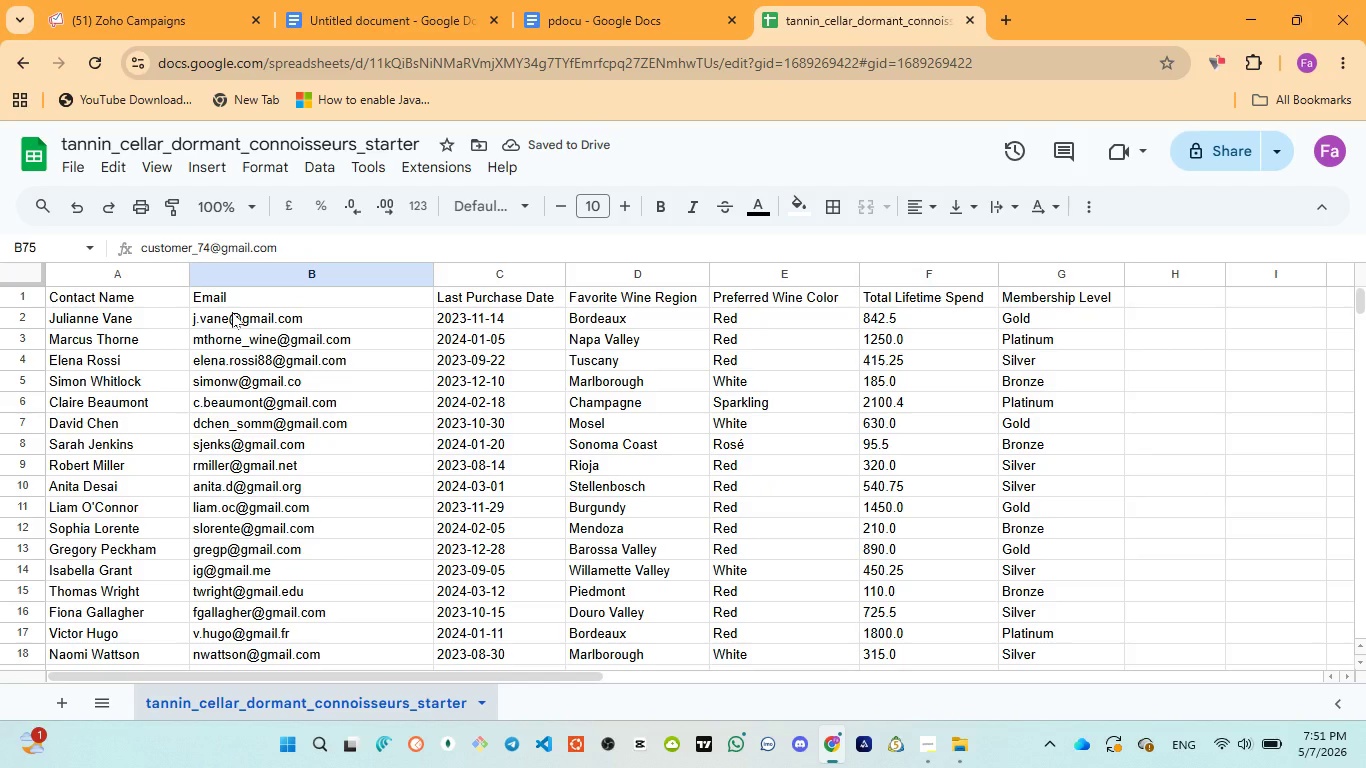 
double_click([232, 313])
 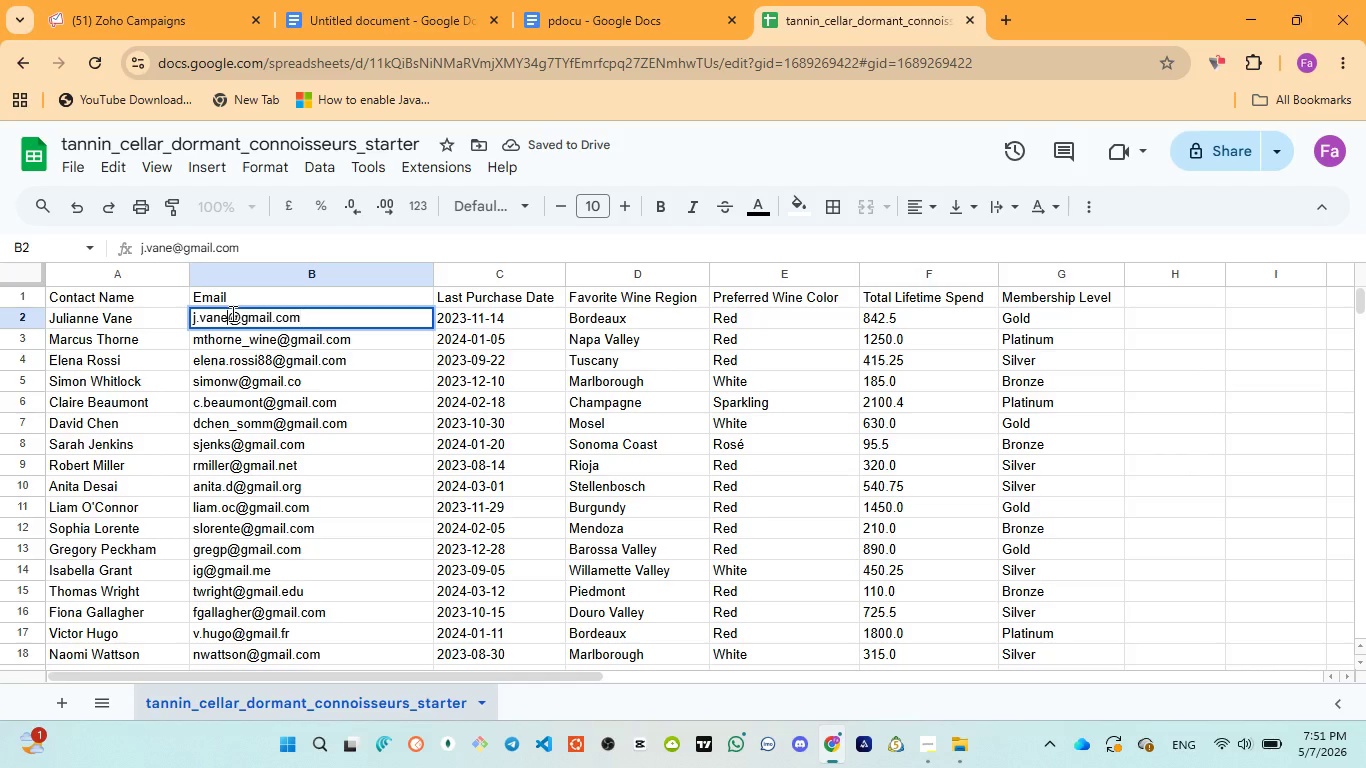 
double_click([231, 313])
 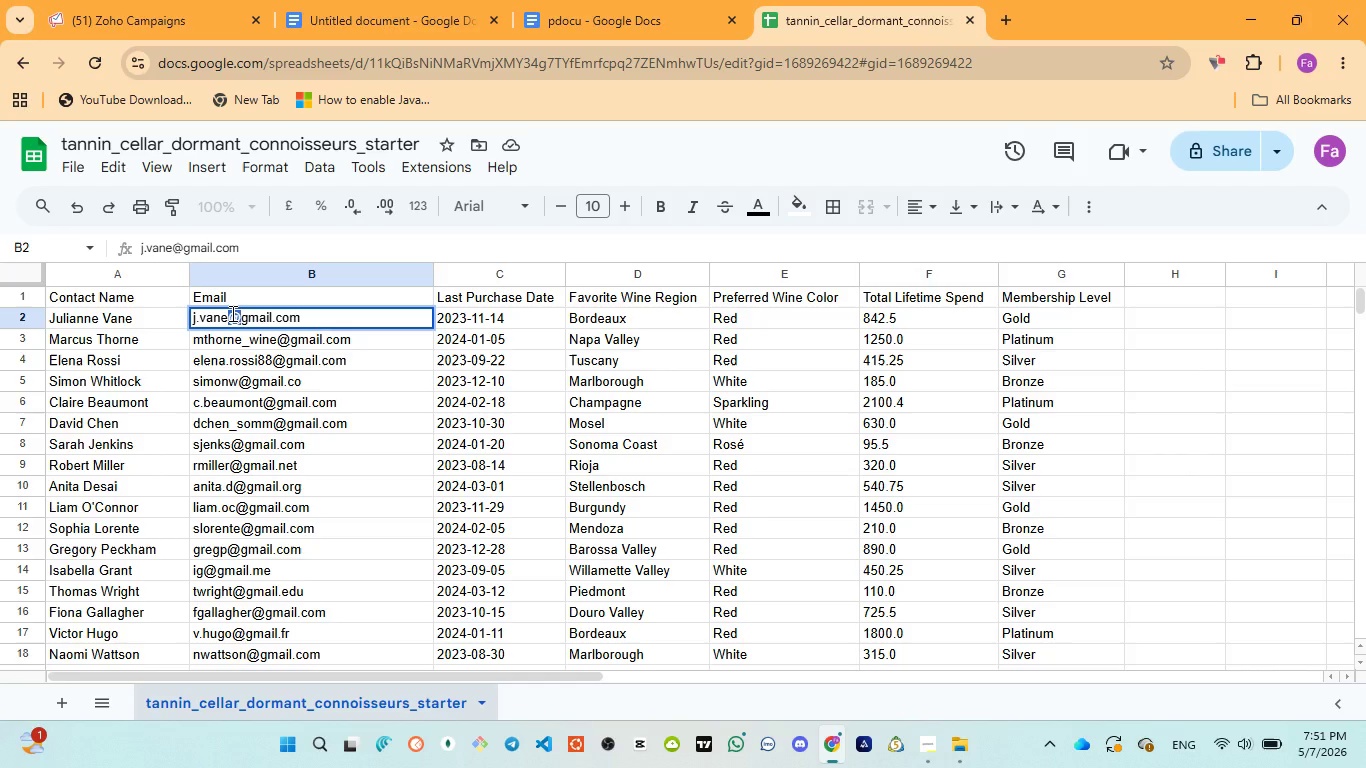 
left_click([231, 313])
 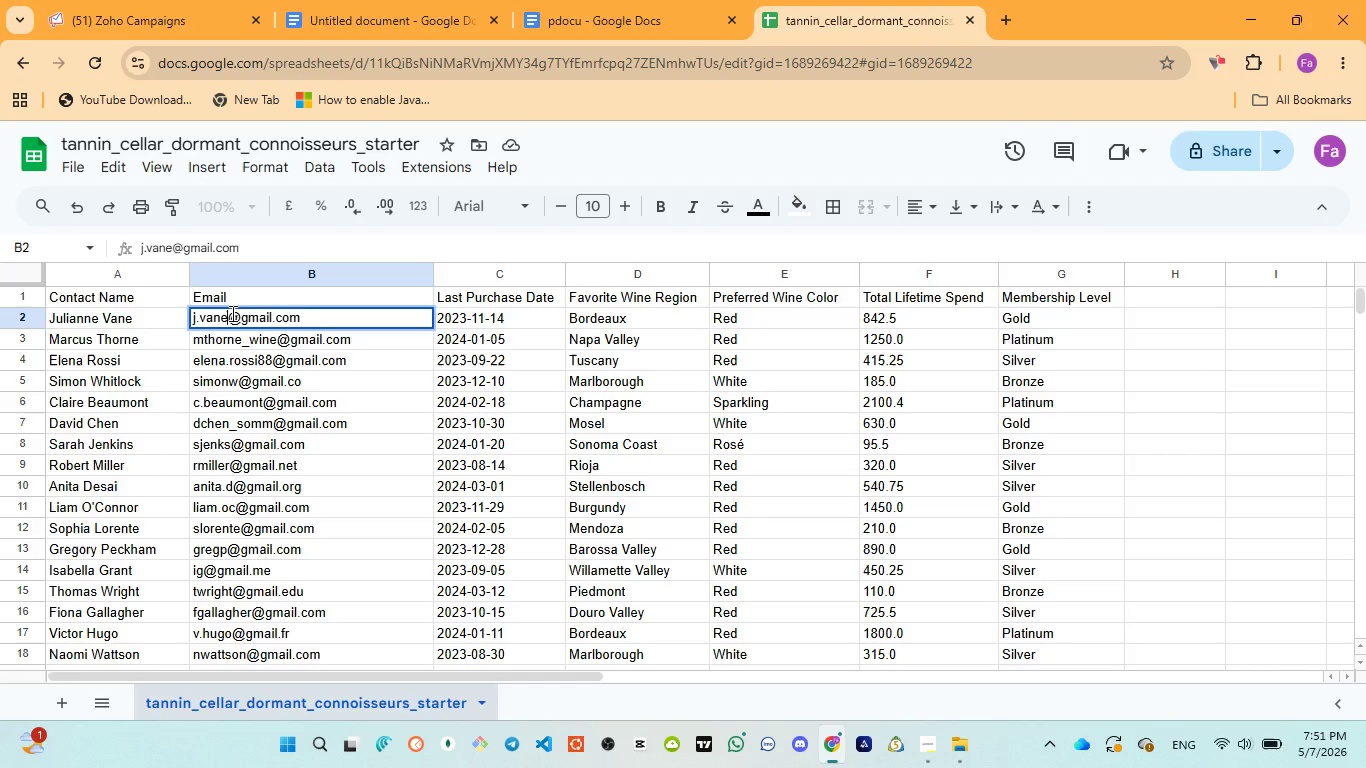 
key(1)
 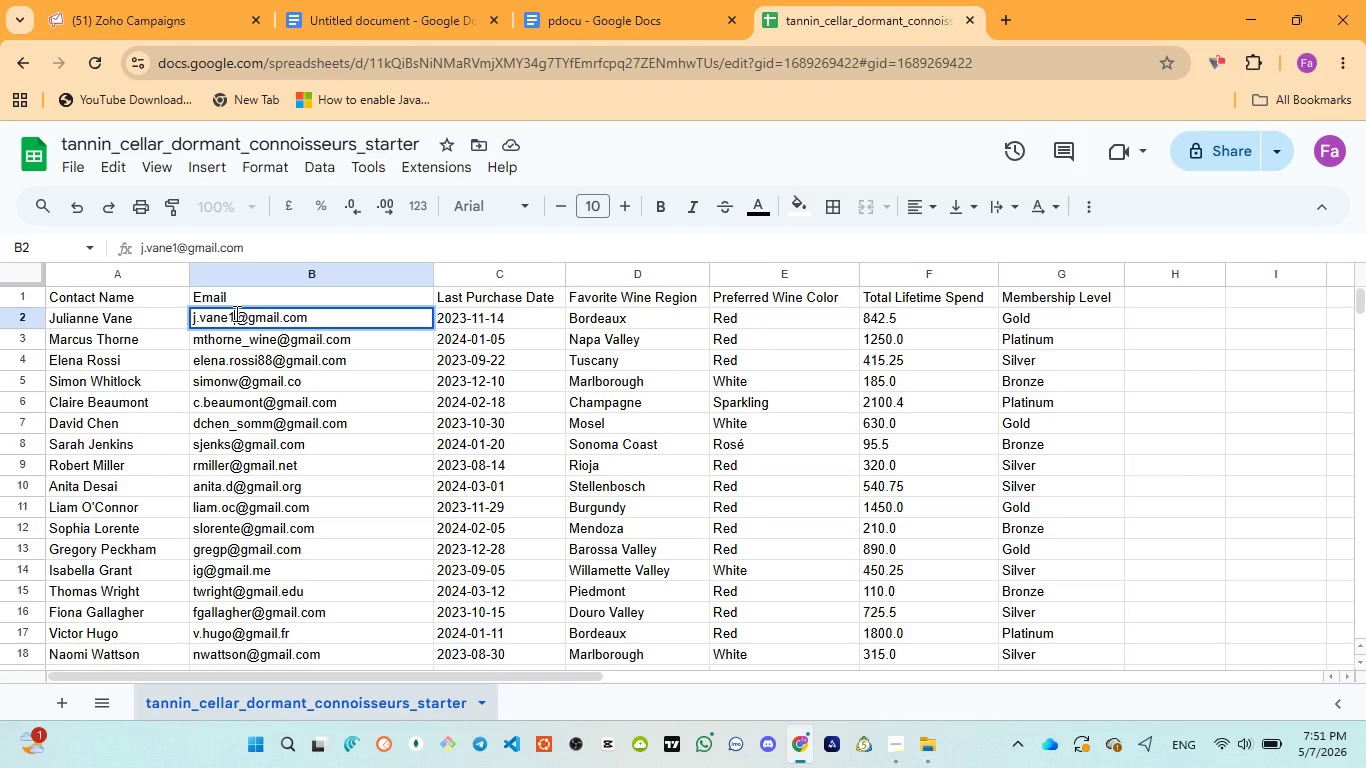 
wait(7.08)
 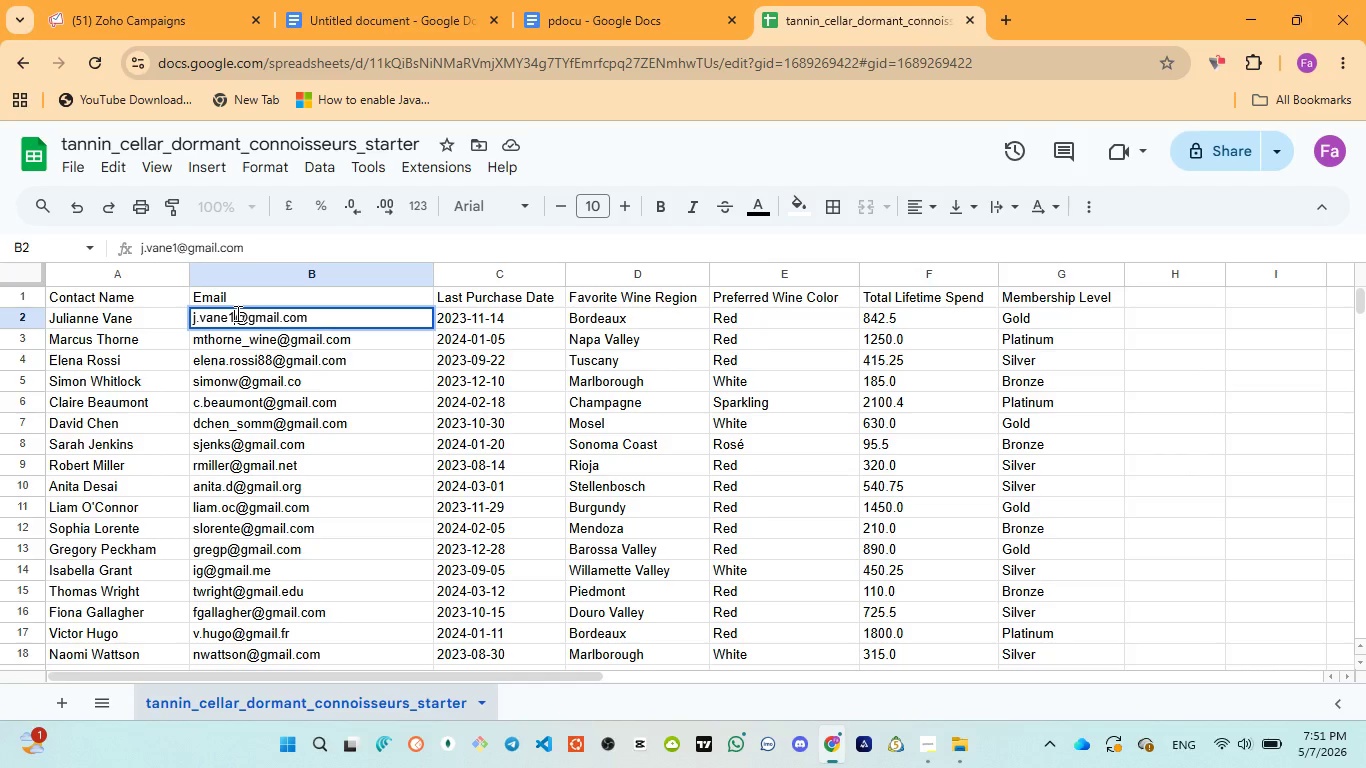 
type(34)
 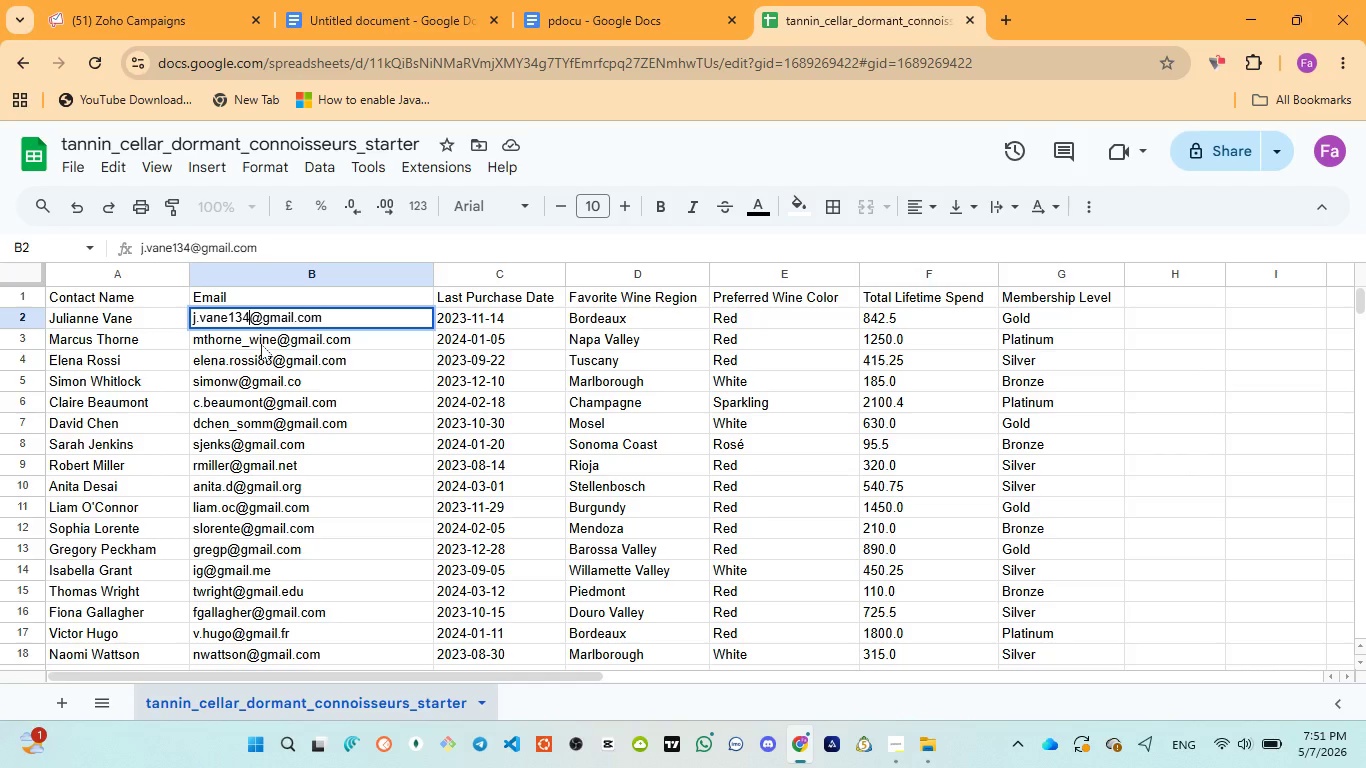 
double_click([276, 334])
 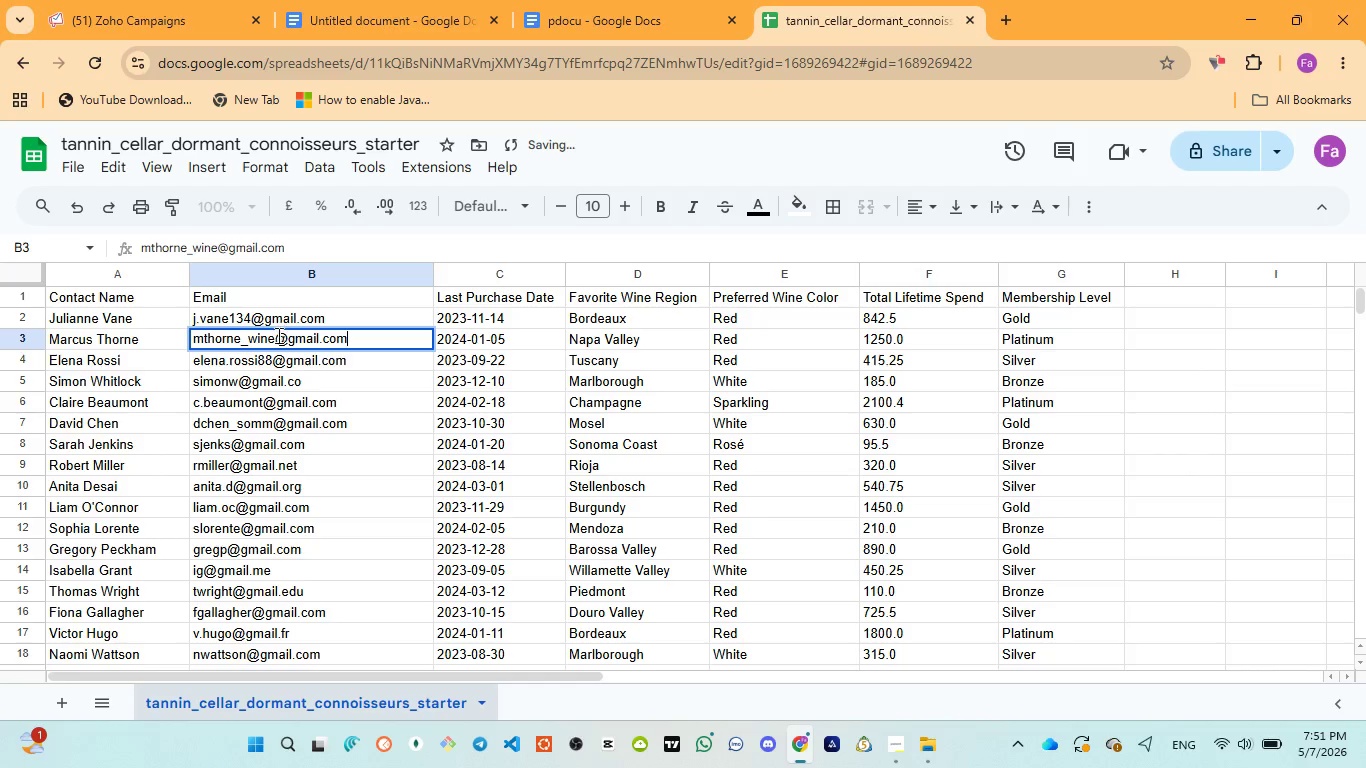 
left_click([275, 337])
 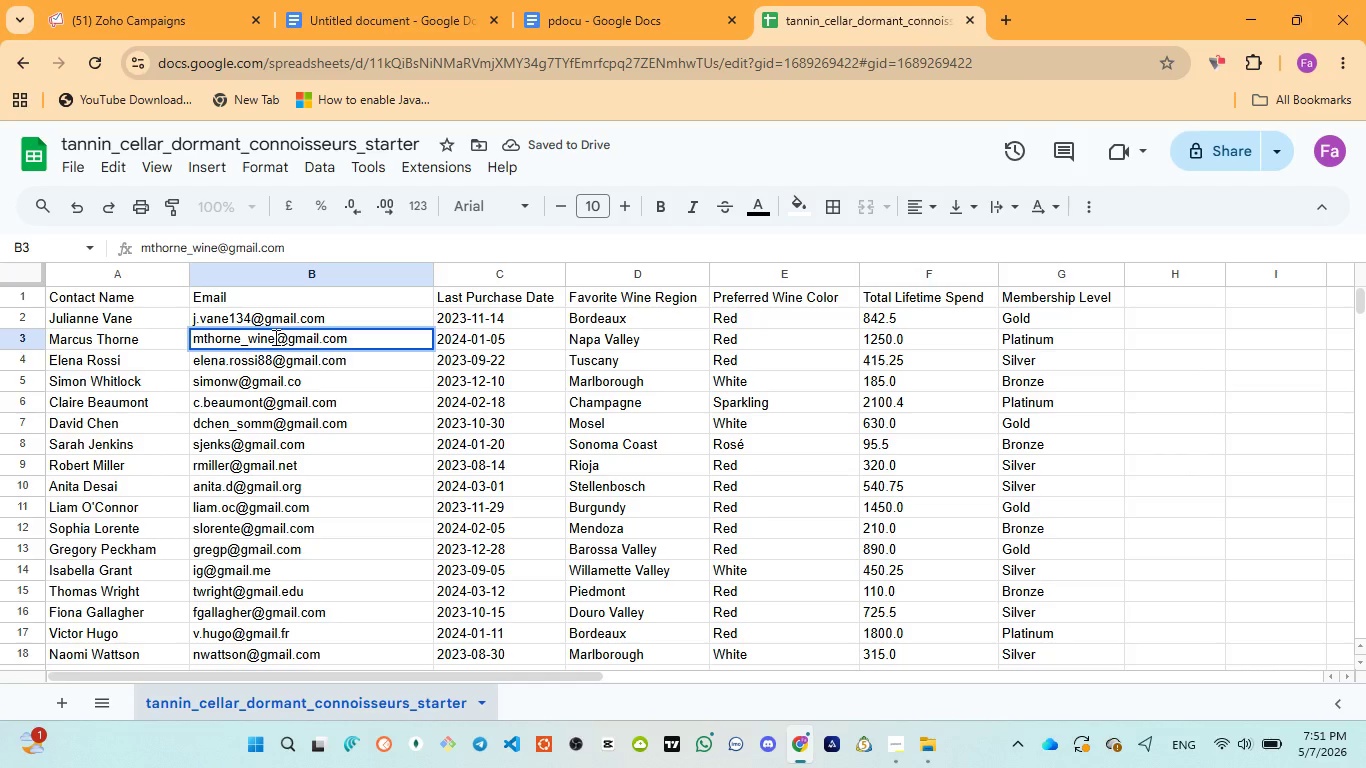 
type(54)
 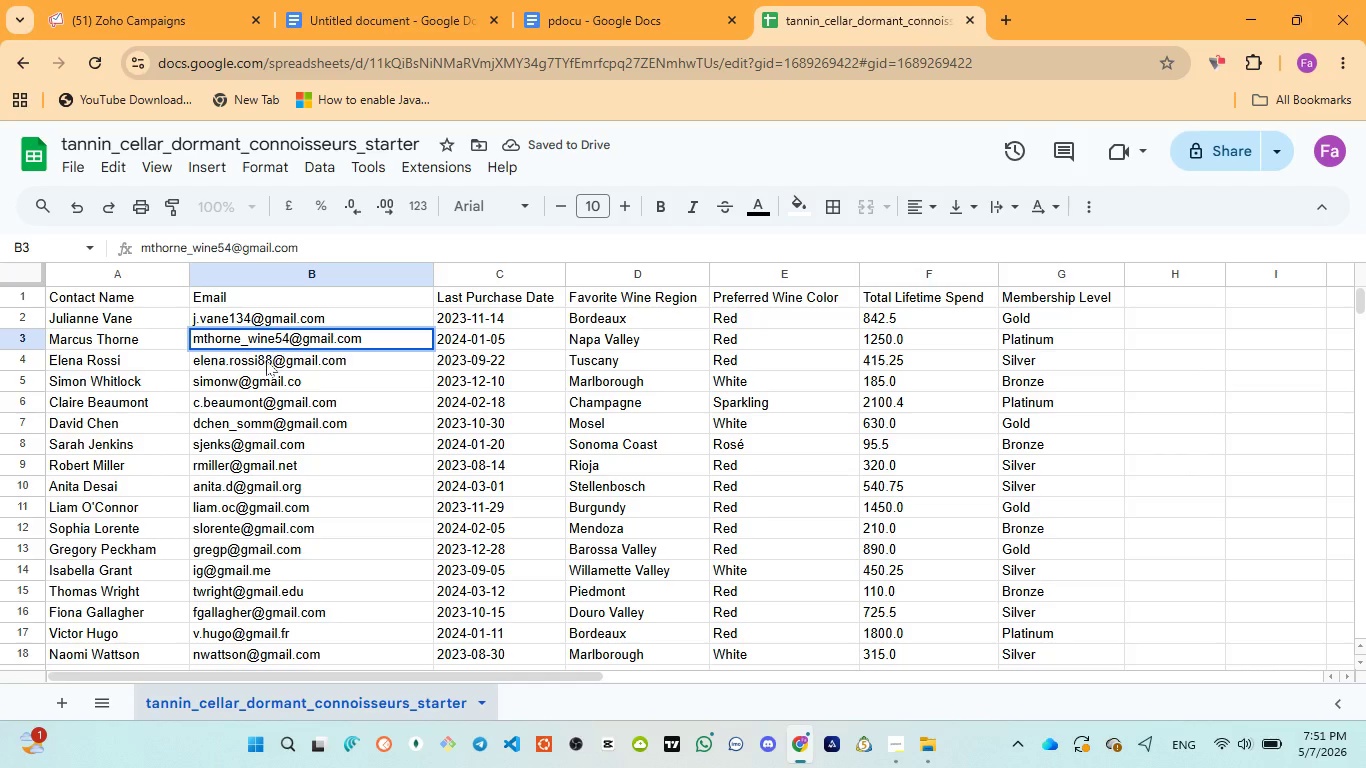 
double_click([266, 361])
 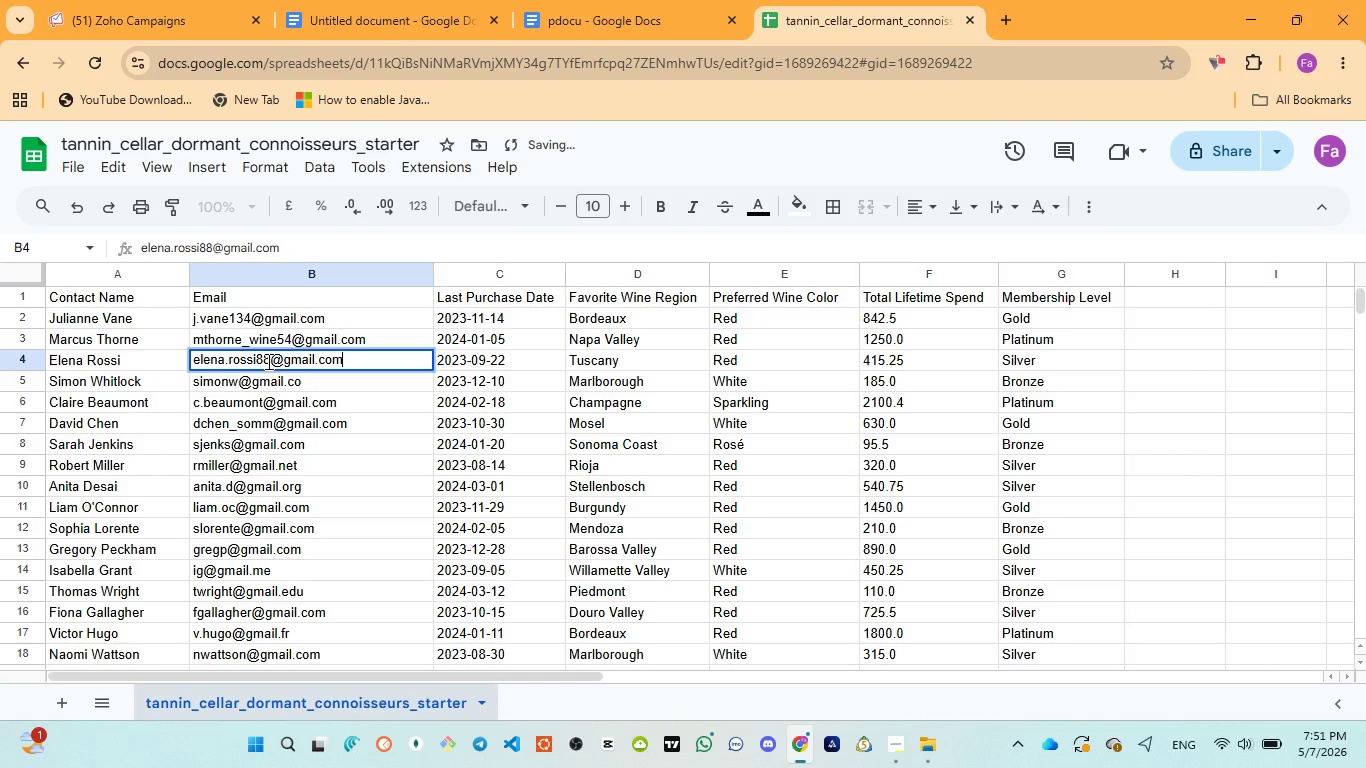 
left_click([267, 361])
 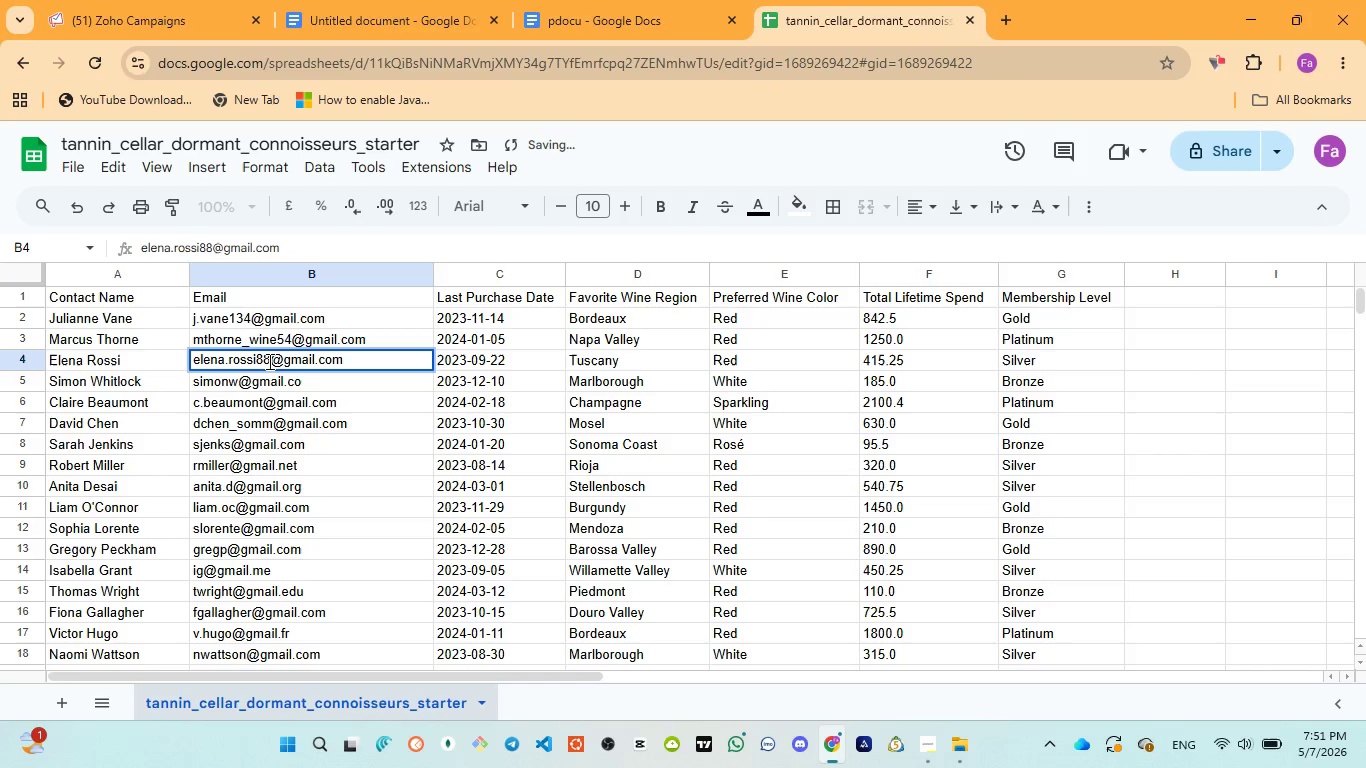 
type(54)
 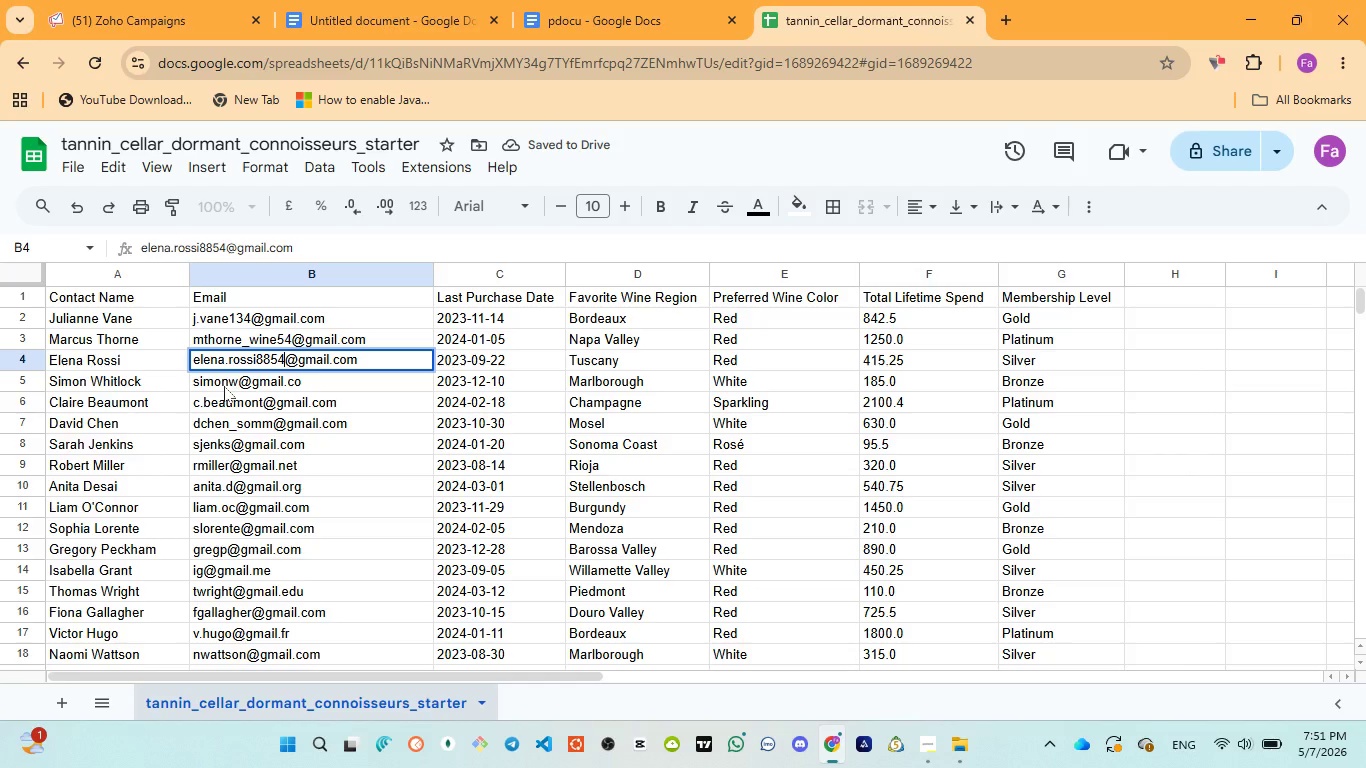 
double_click([238, 386])
 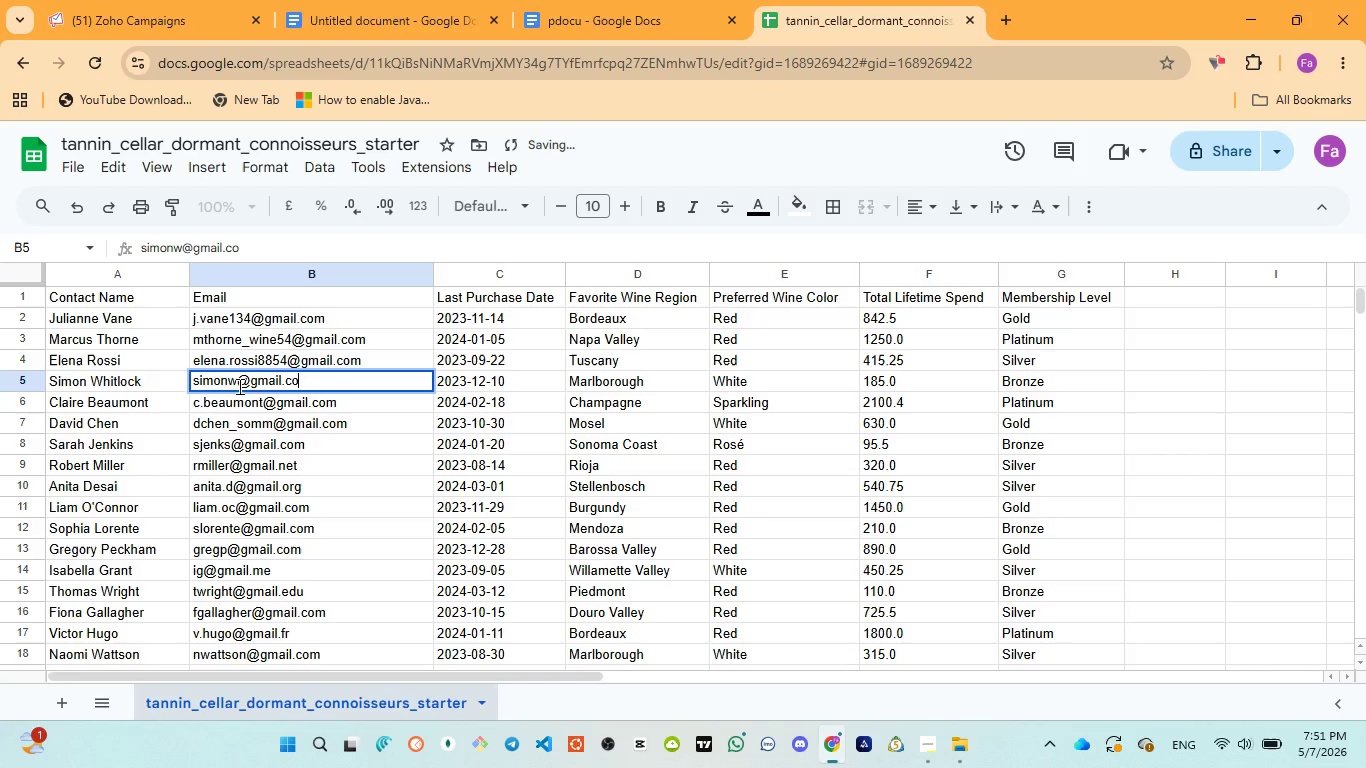 
left_click([238, 386])
 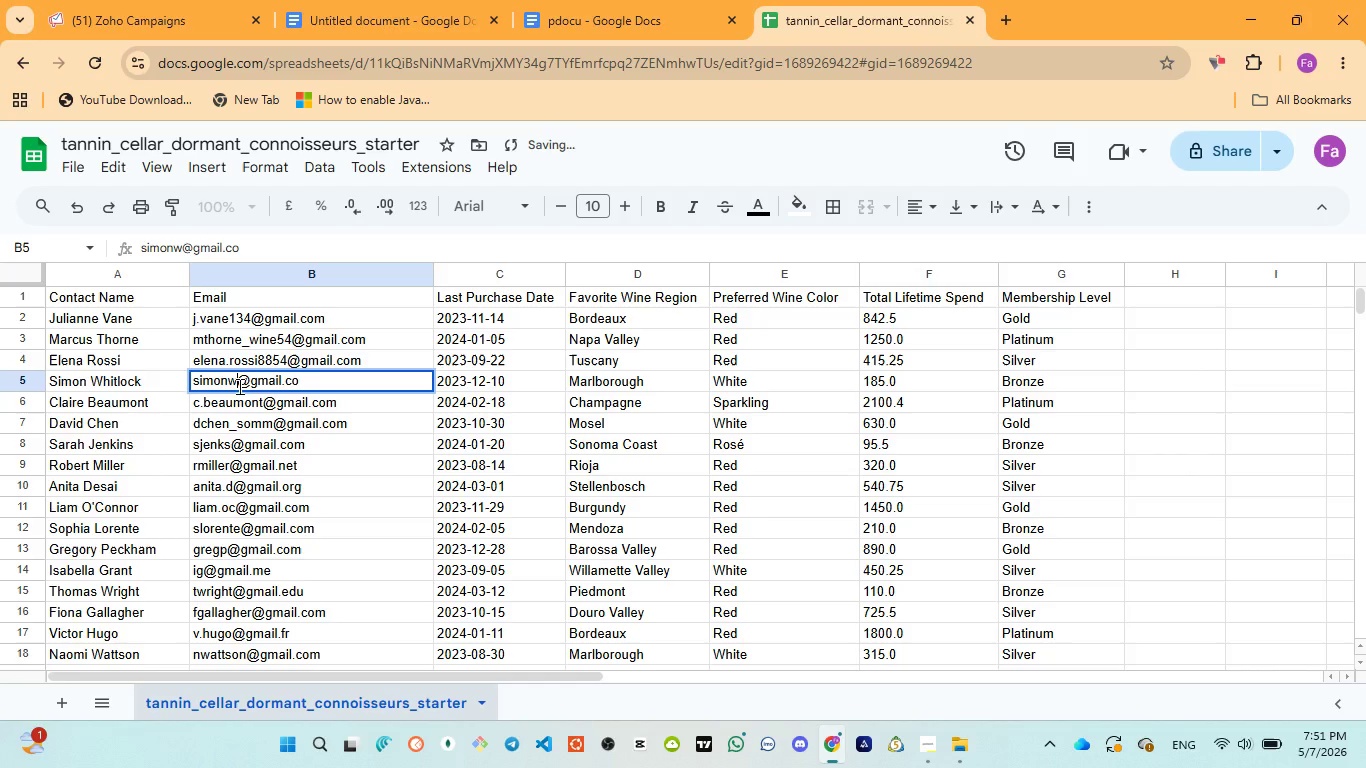 
type(32)
 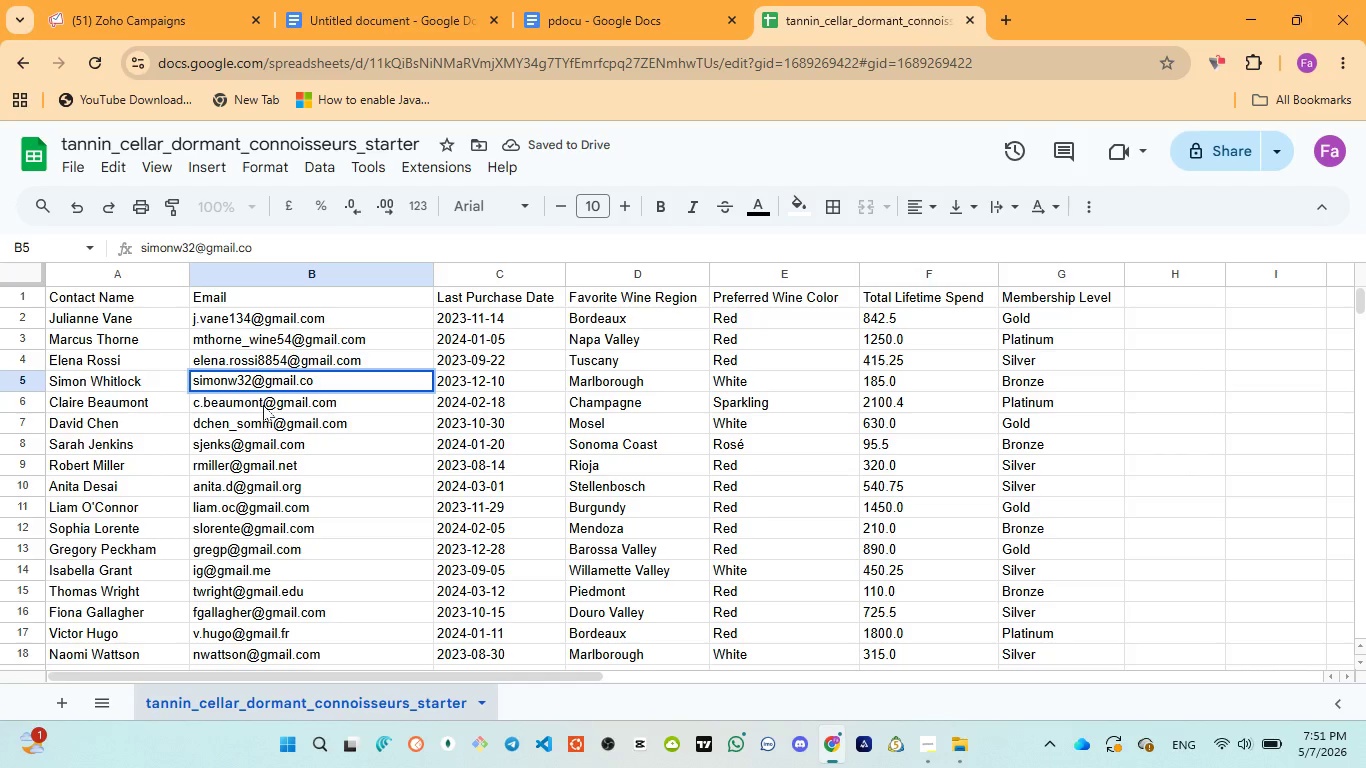 
double_click([263, 405])
 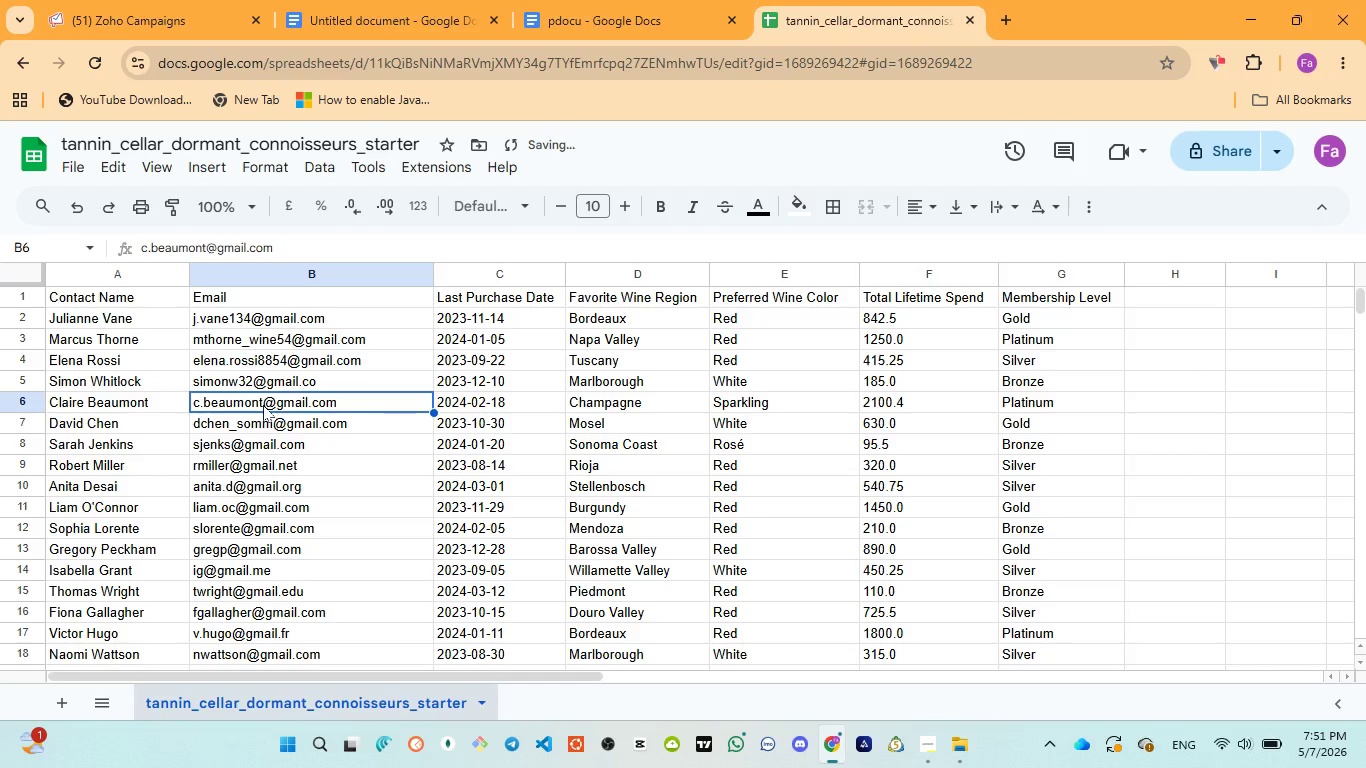 
triple_click([263, 405])
 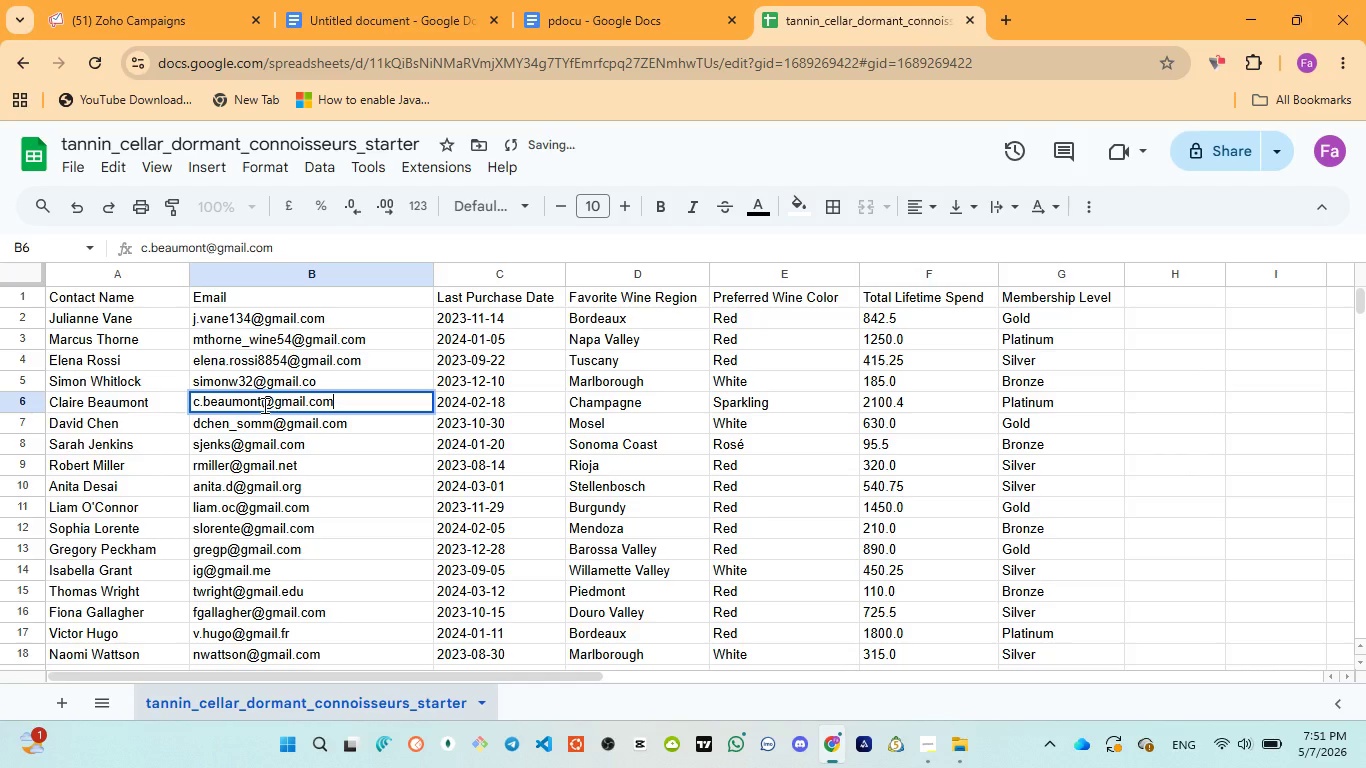 
left_click([263, 405])
 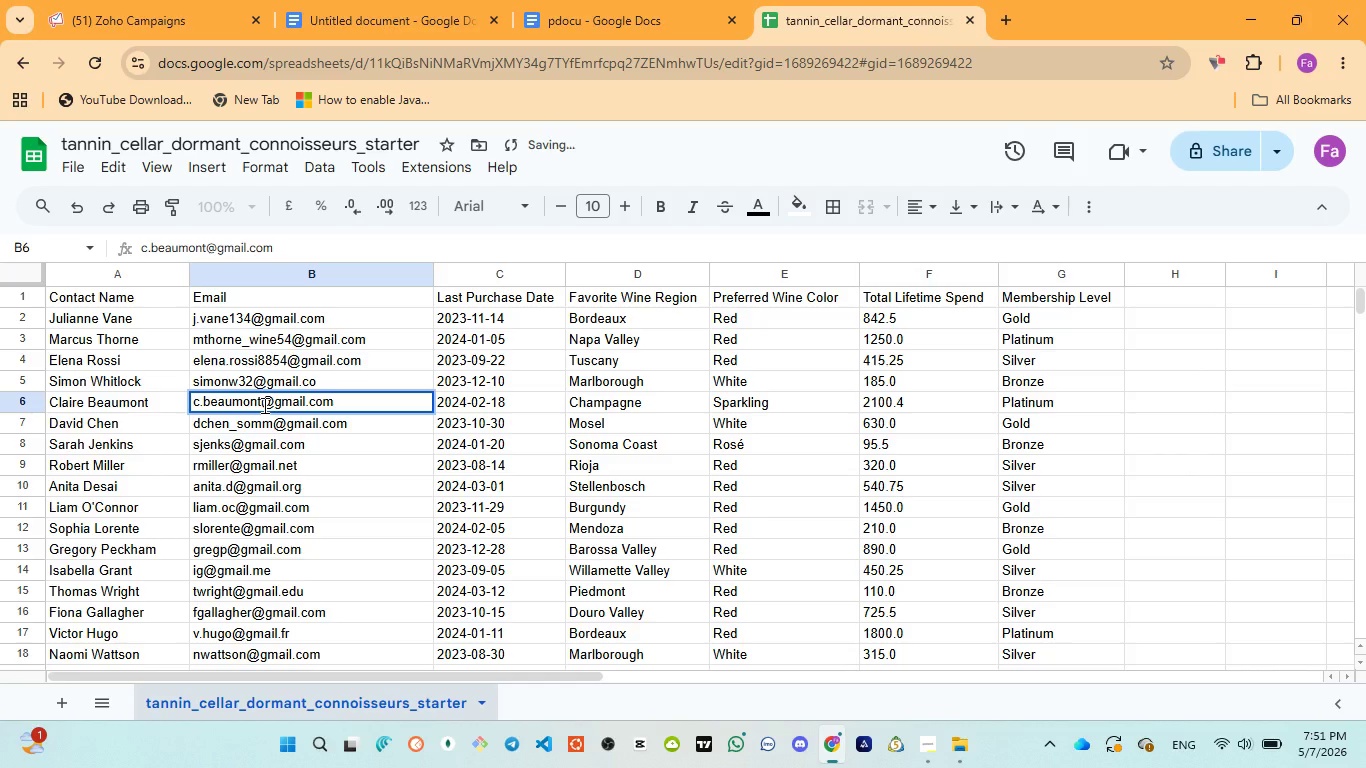 
type(45)
 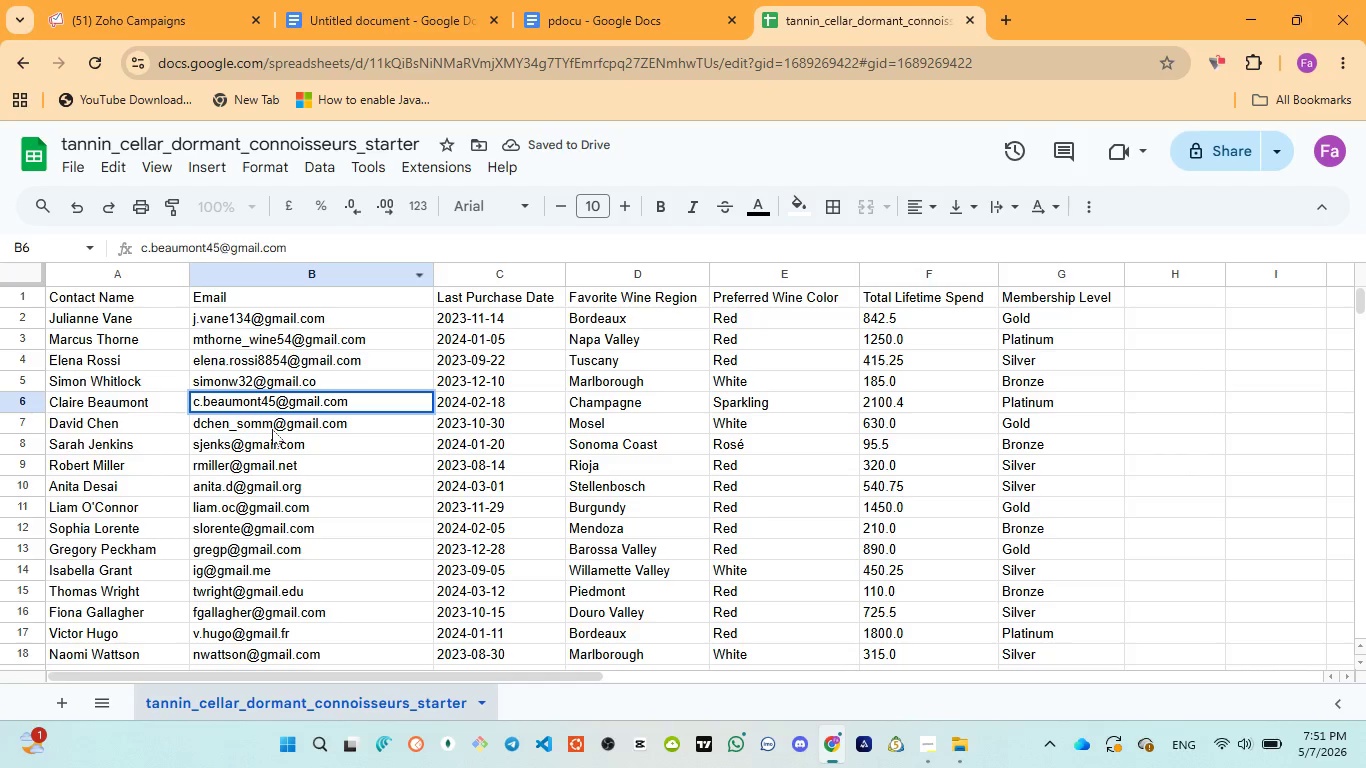 
double_click([272, 428])
 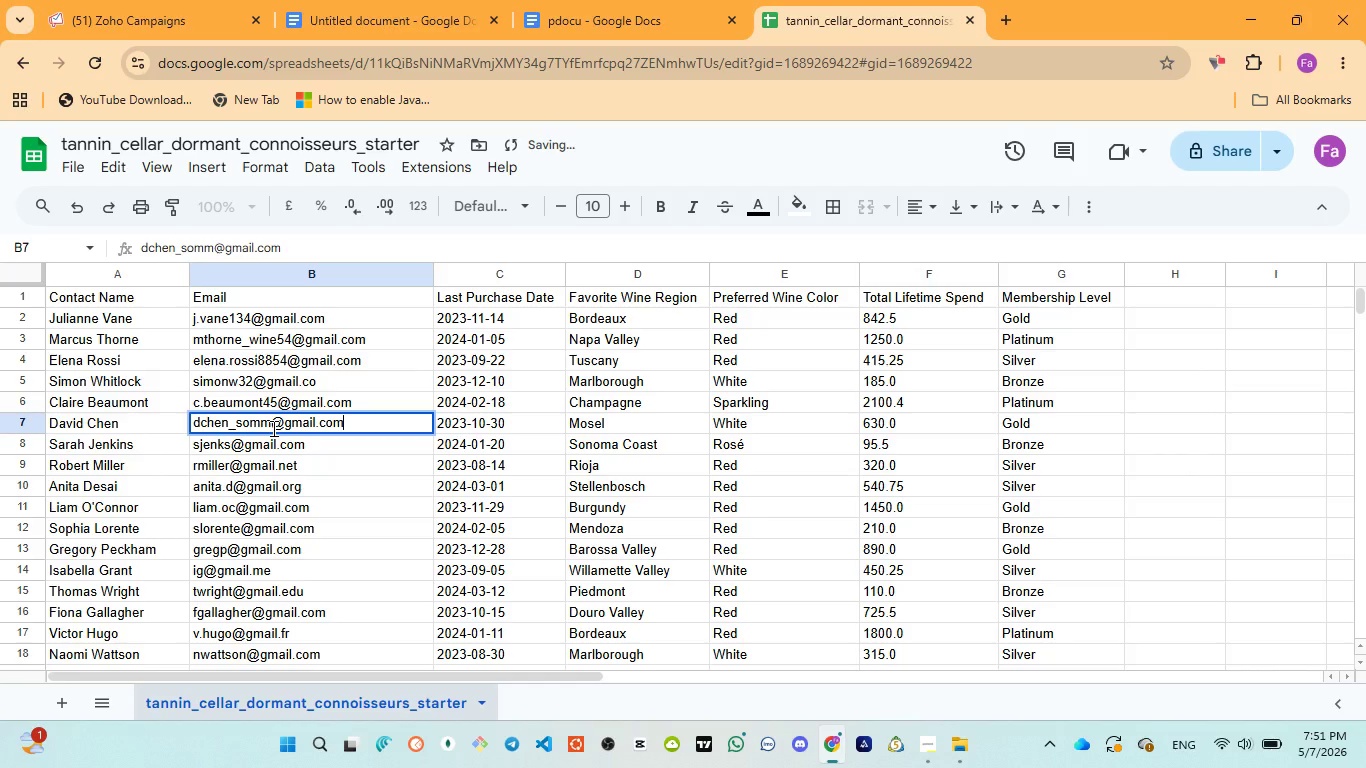 
left_click([272, 428])
 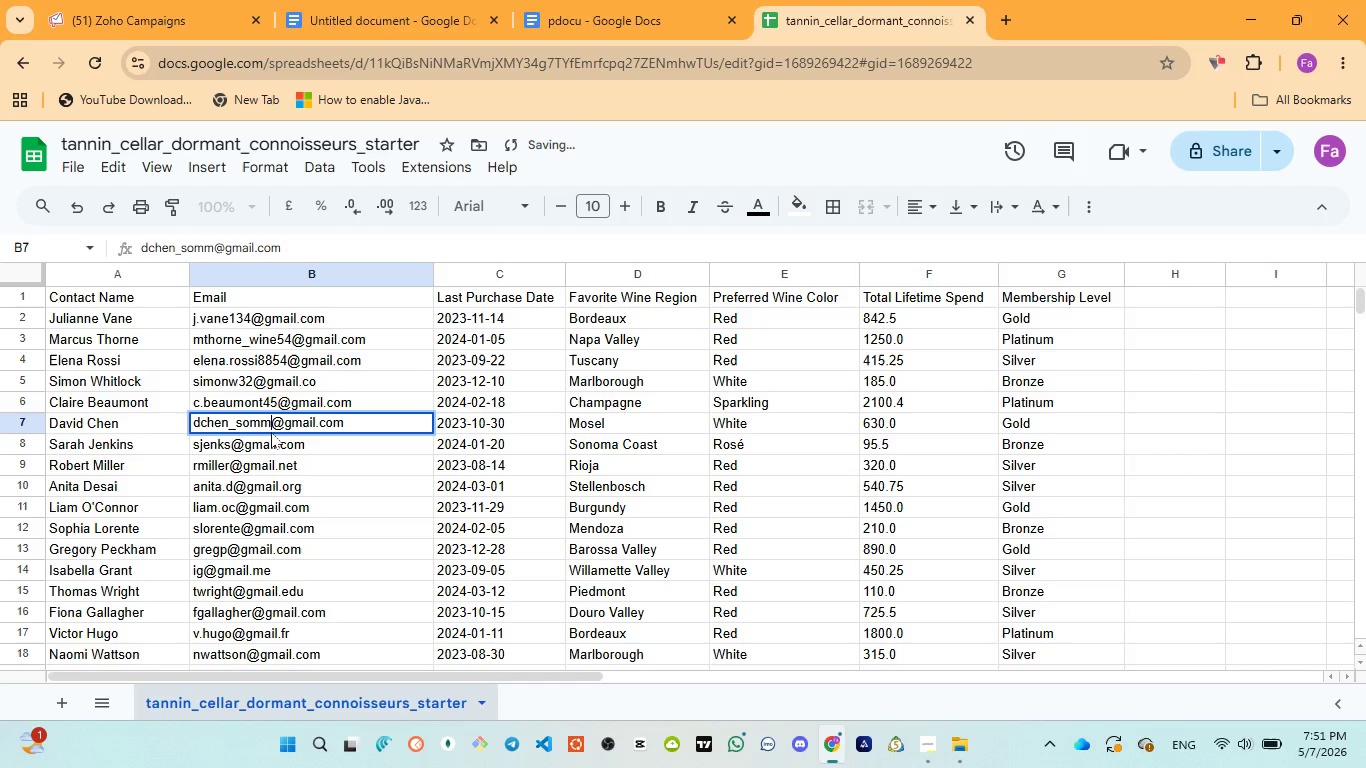 
type(65)
 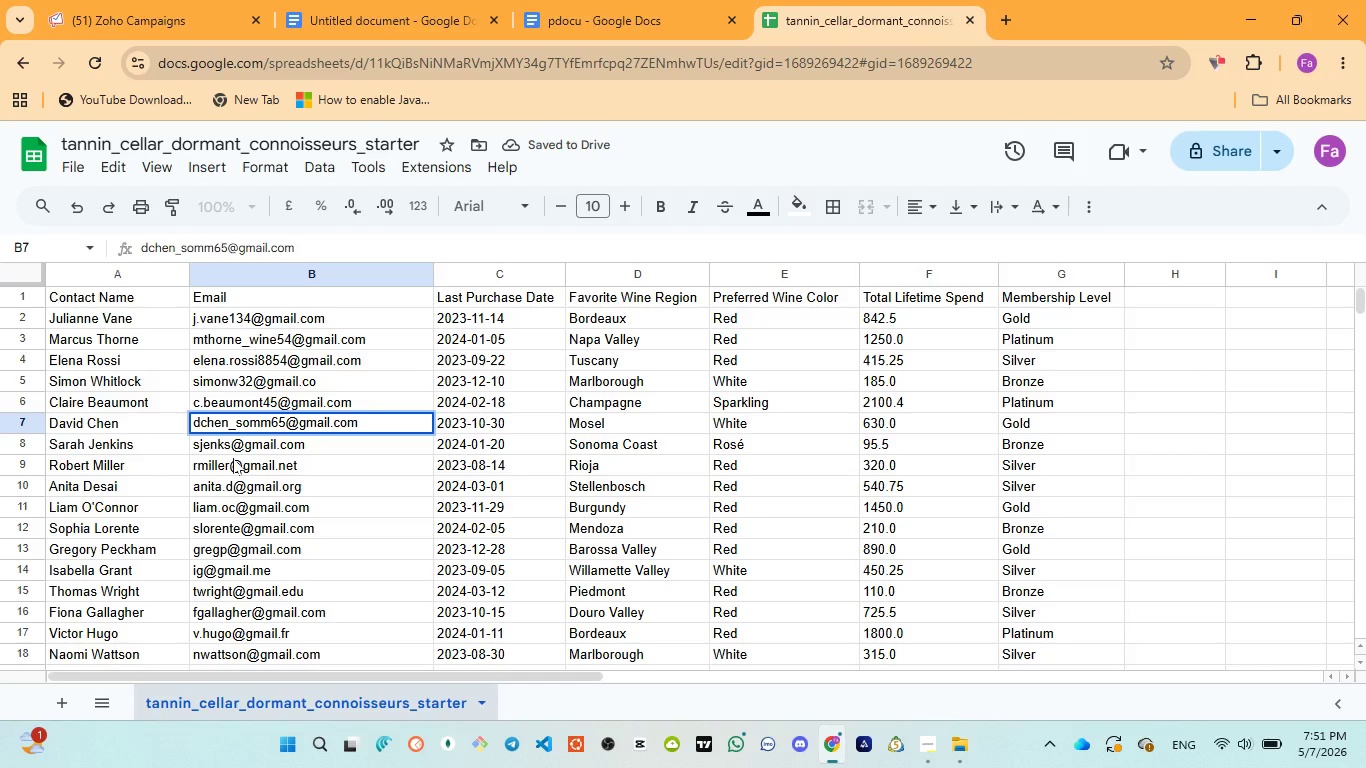 
double_click([232, 445])
 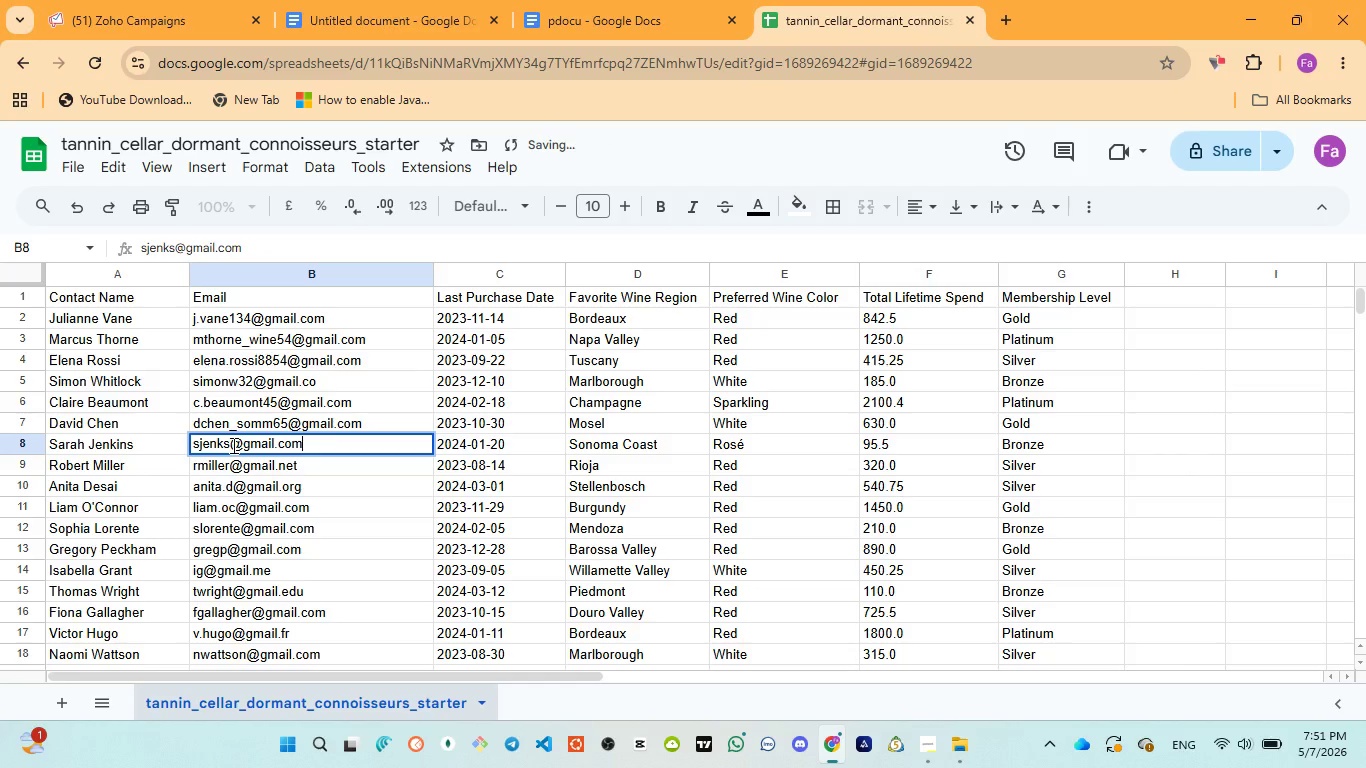 
left_click([232, 445])
 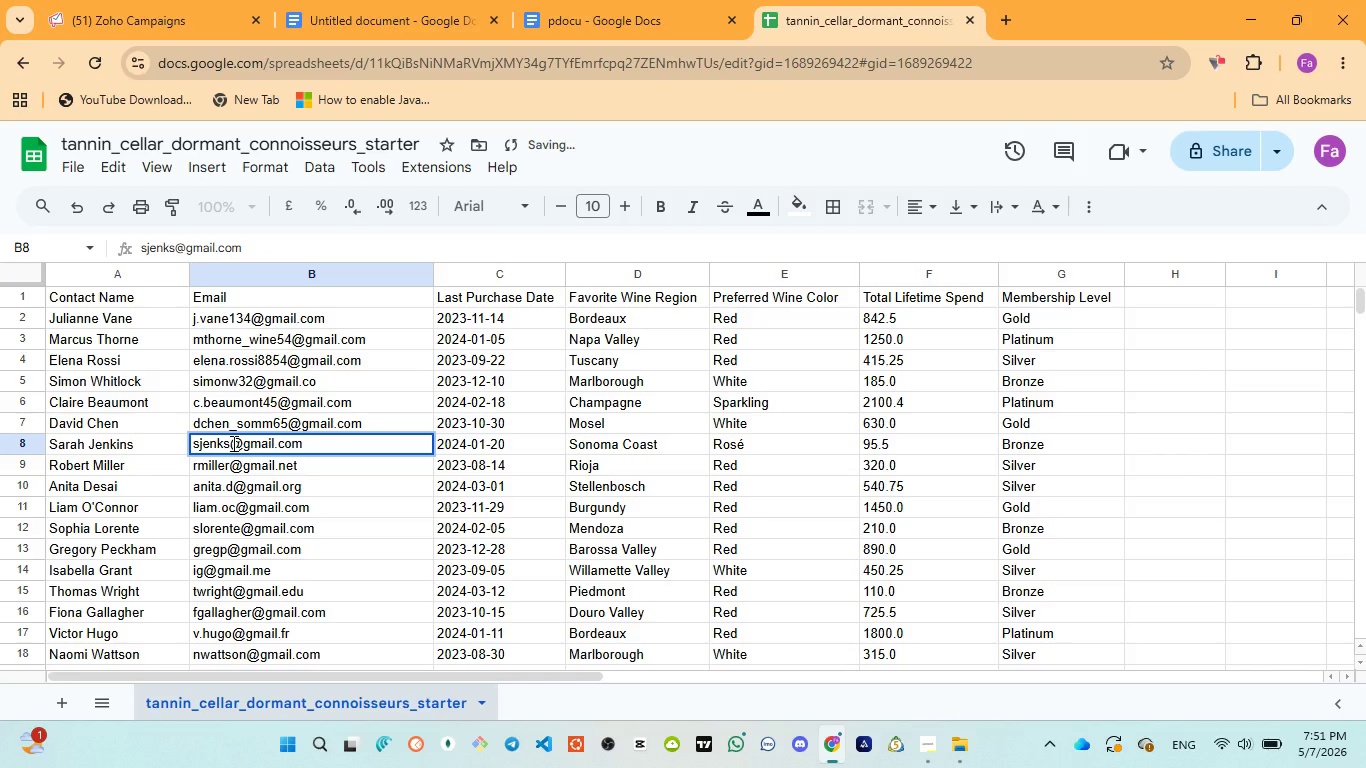 
type(56)
 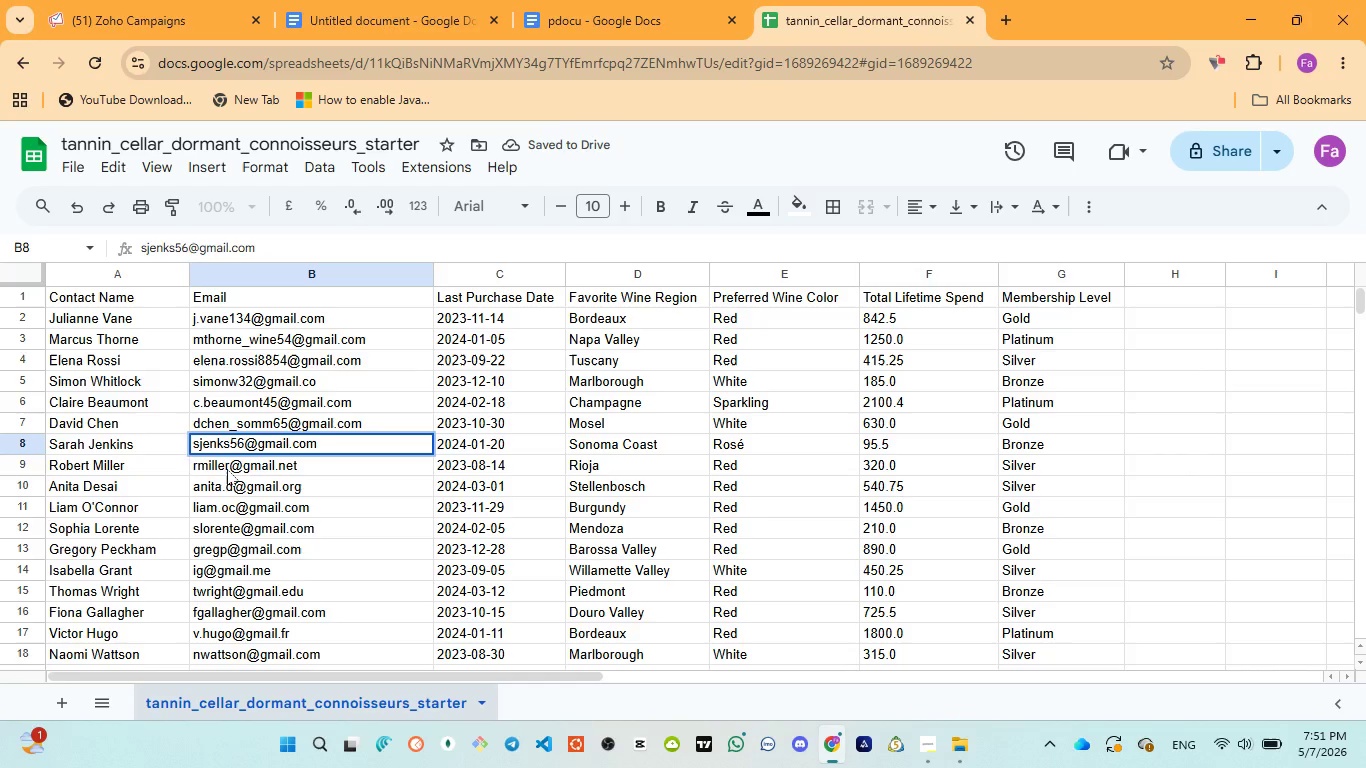 
double_click([227, 469])
 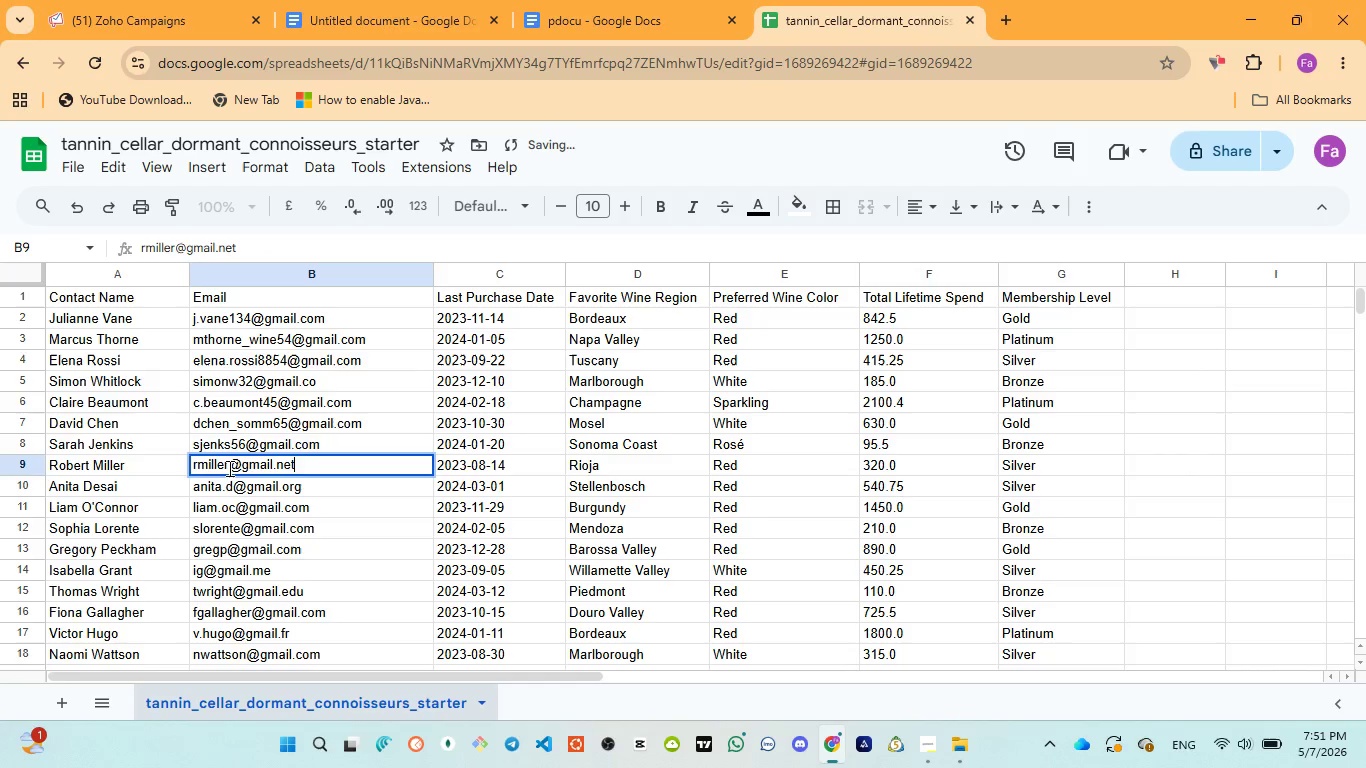 
left_click([228, 468])
 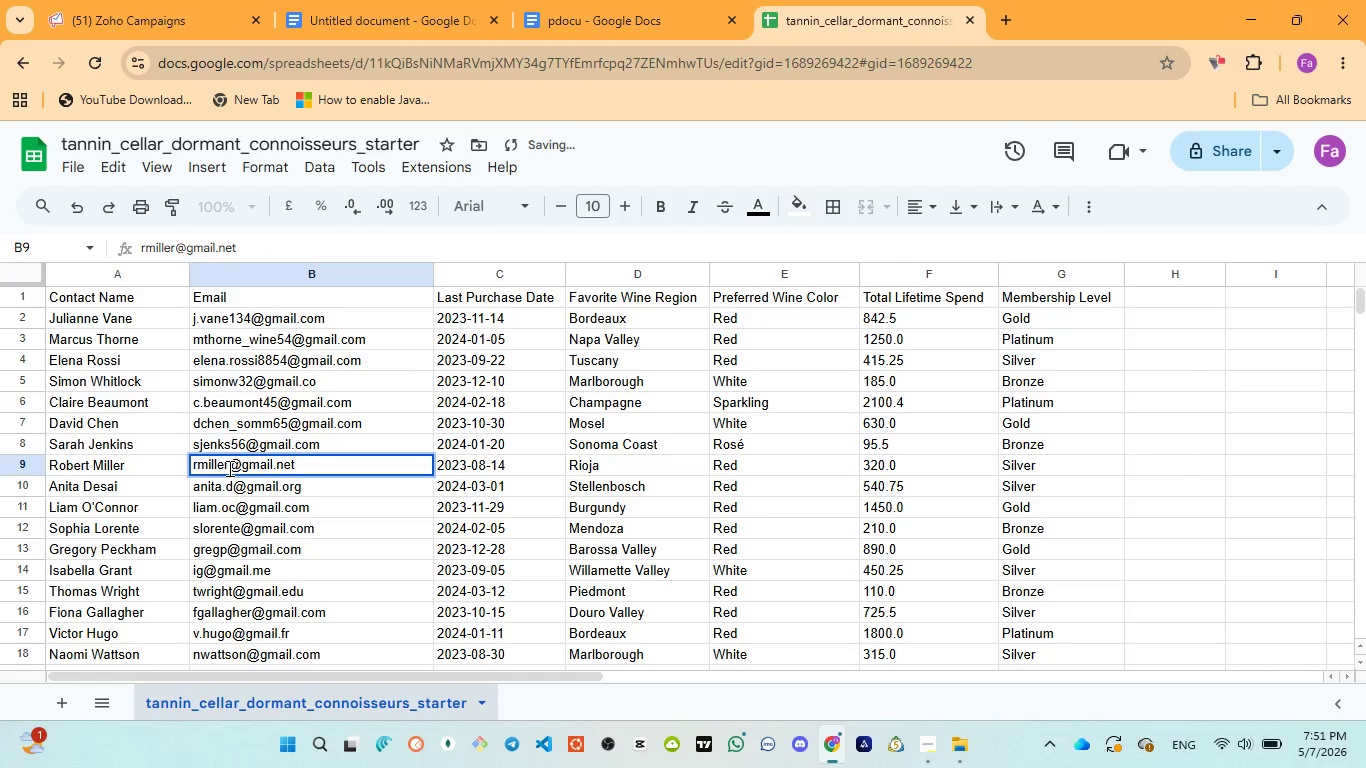 
type(56)
 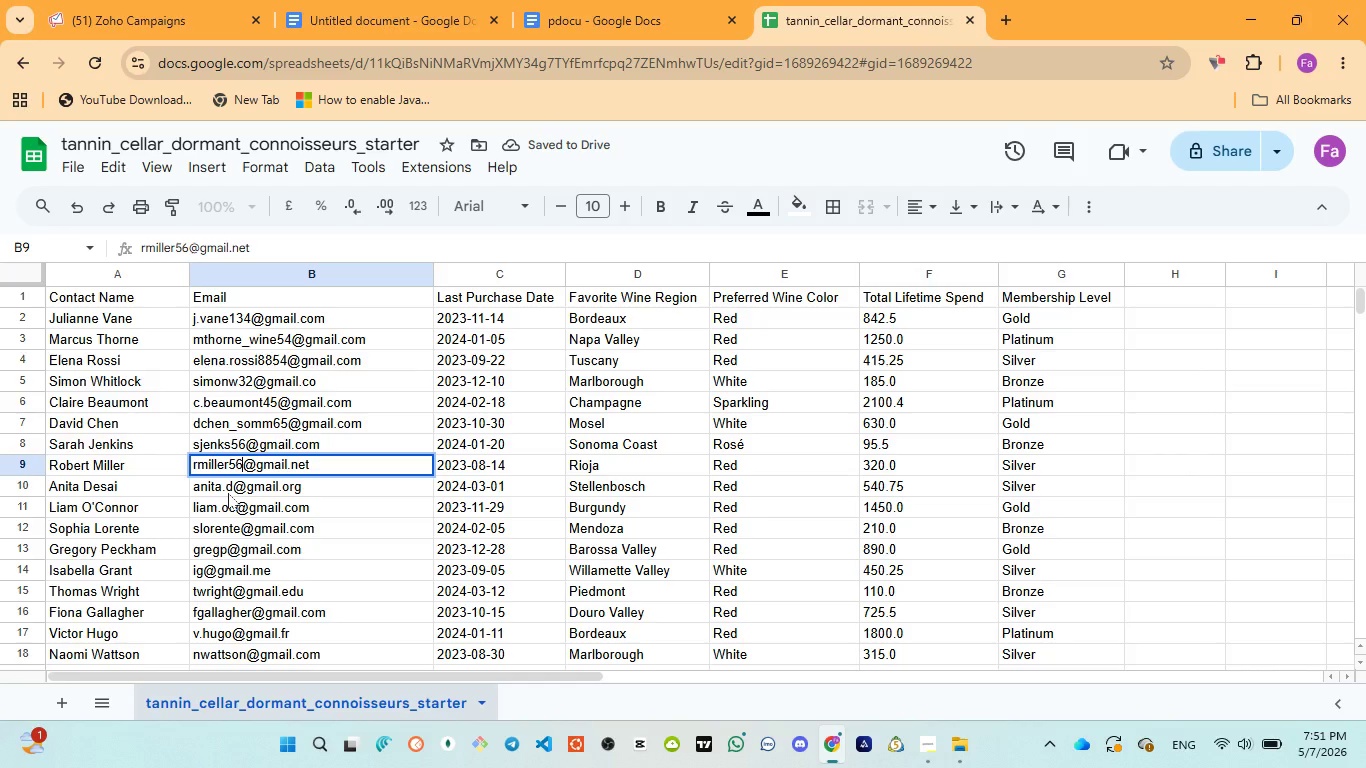 
double_click([229, 493])
 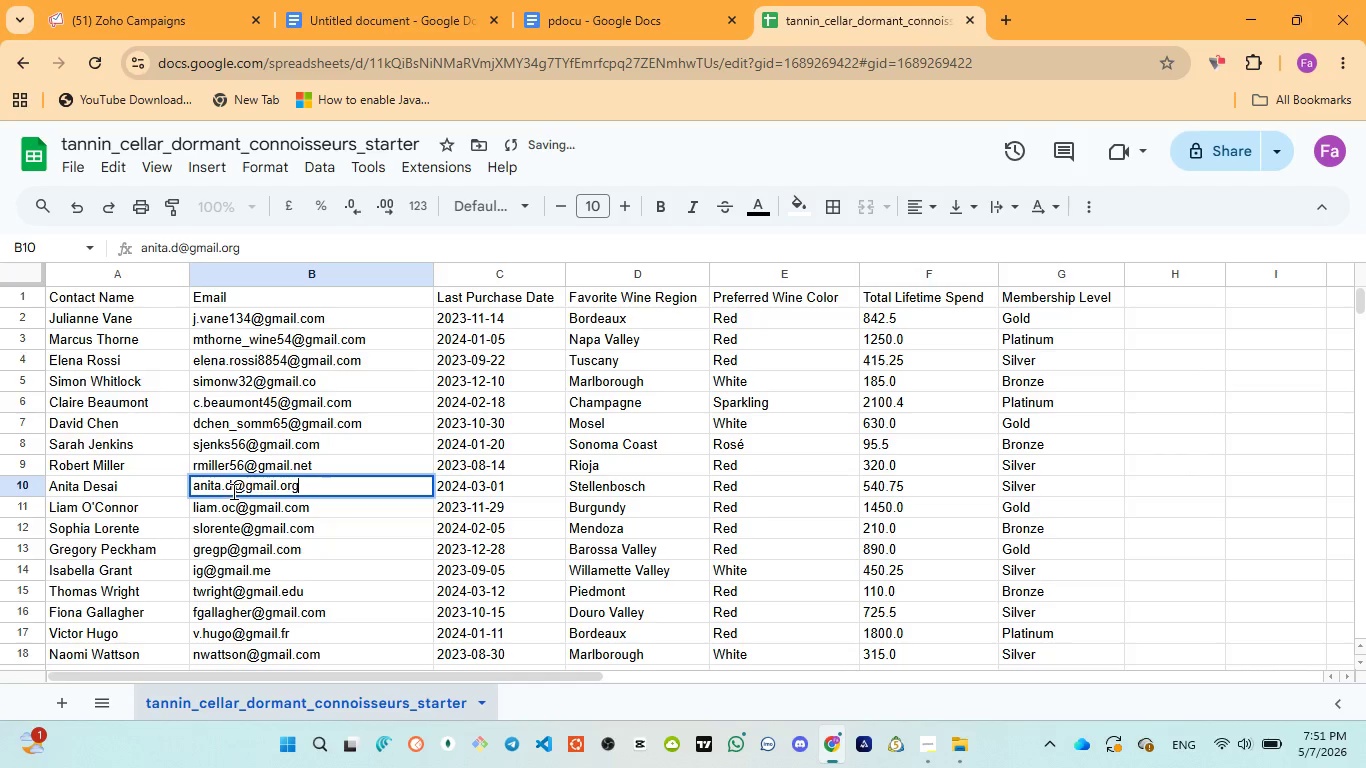 
left_click([232, 491])
 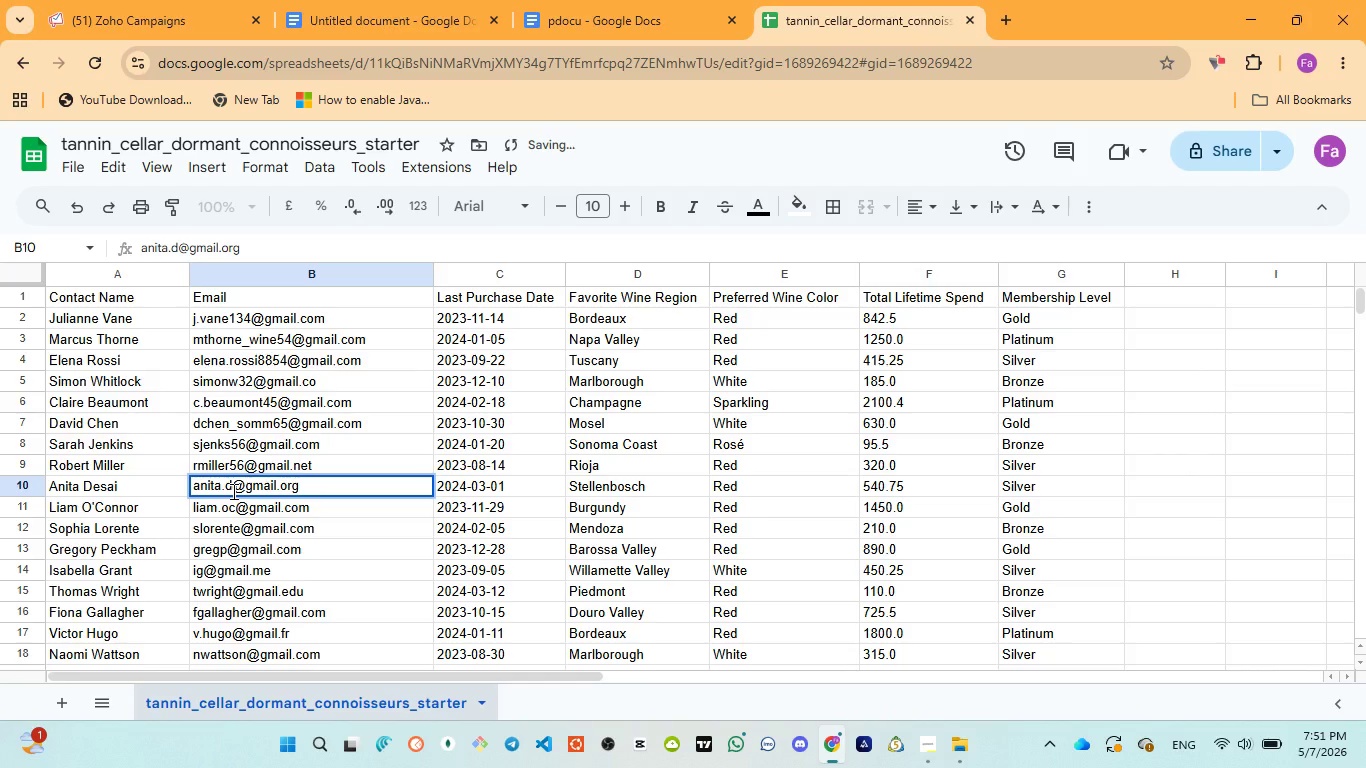 
type(97)
 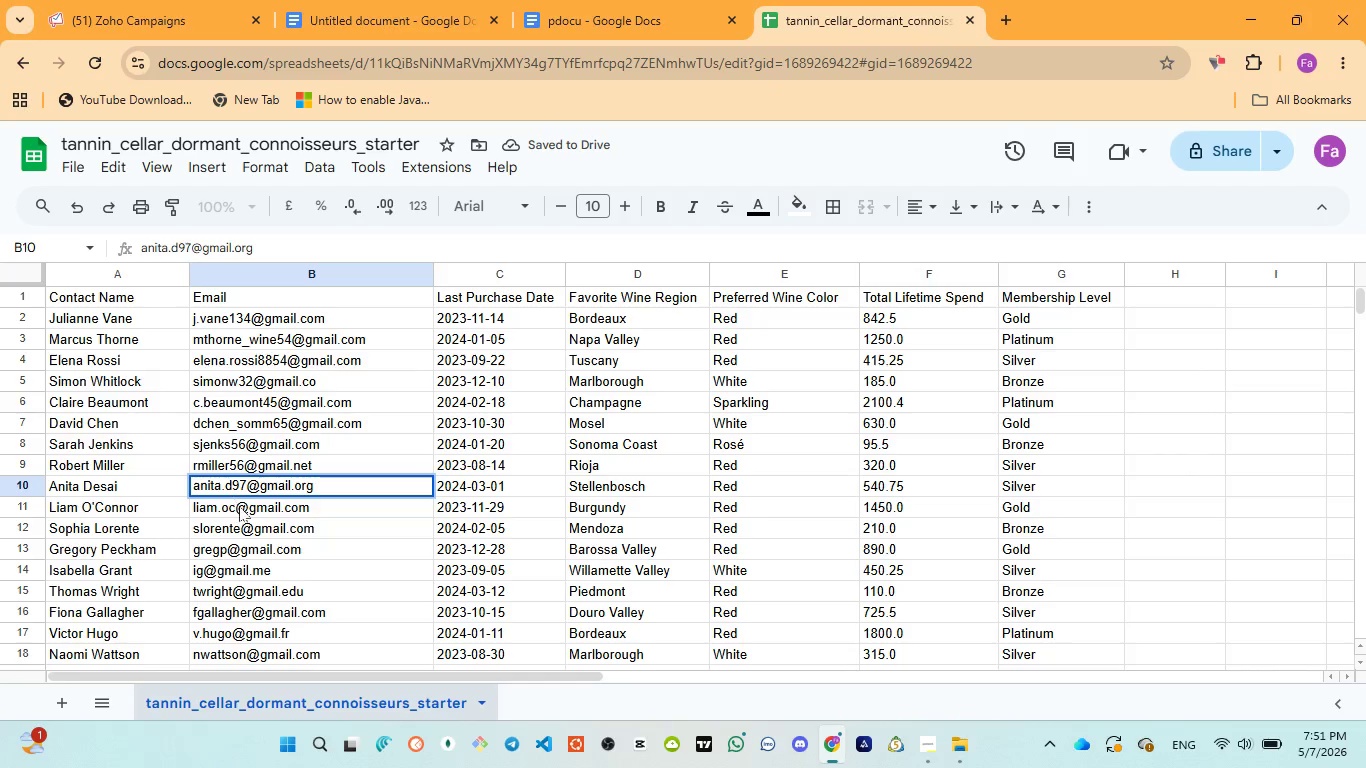 
double_click([239, 506])
 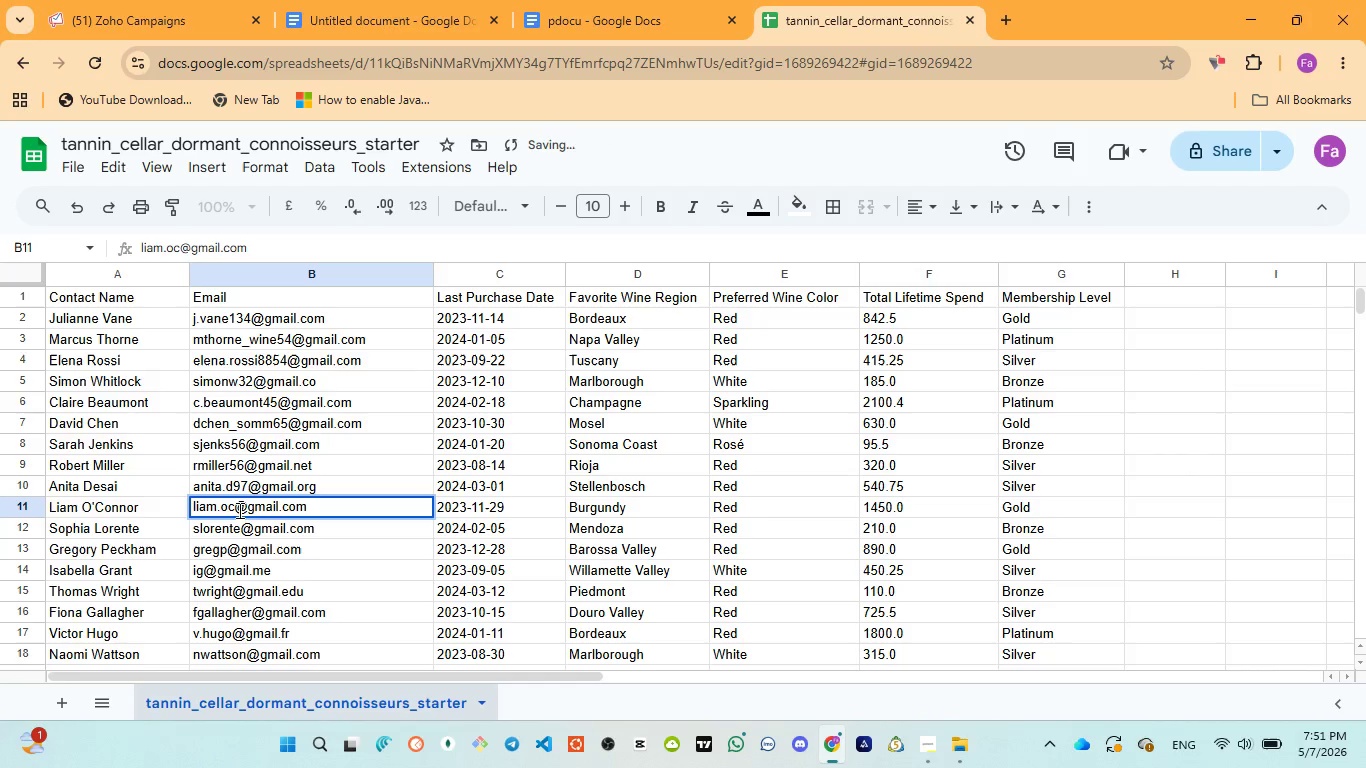 
left_click([238, 510])
 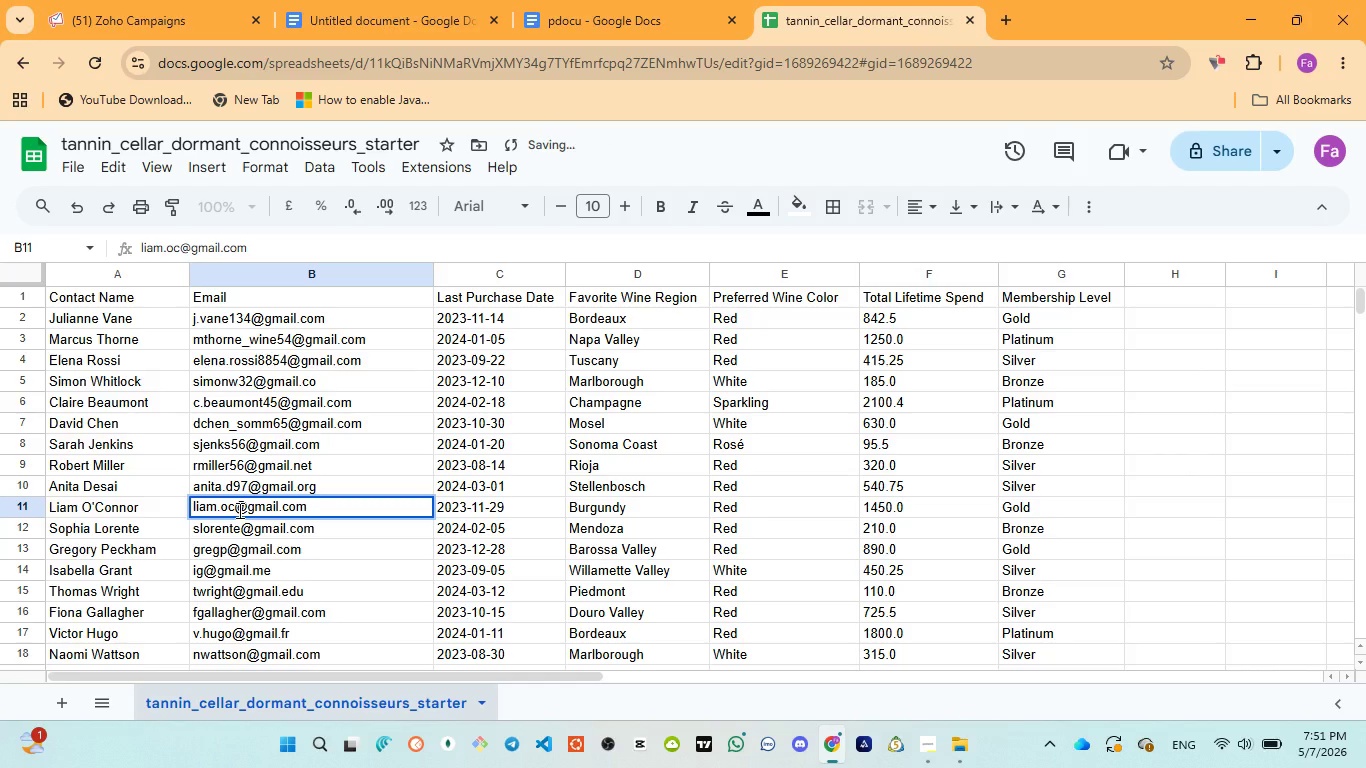 
type(86)
 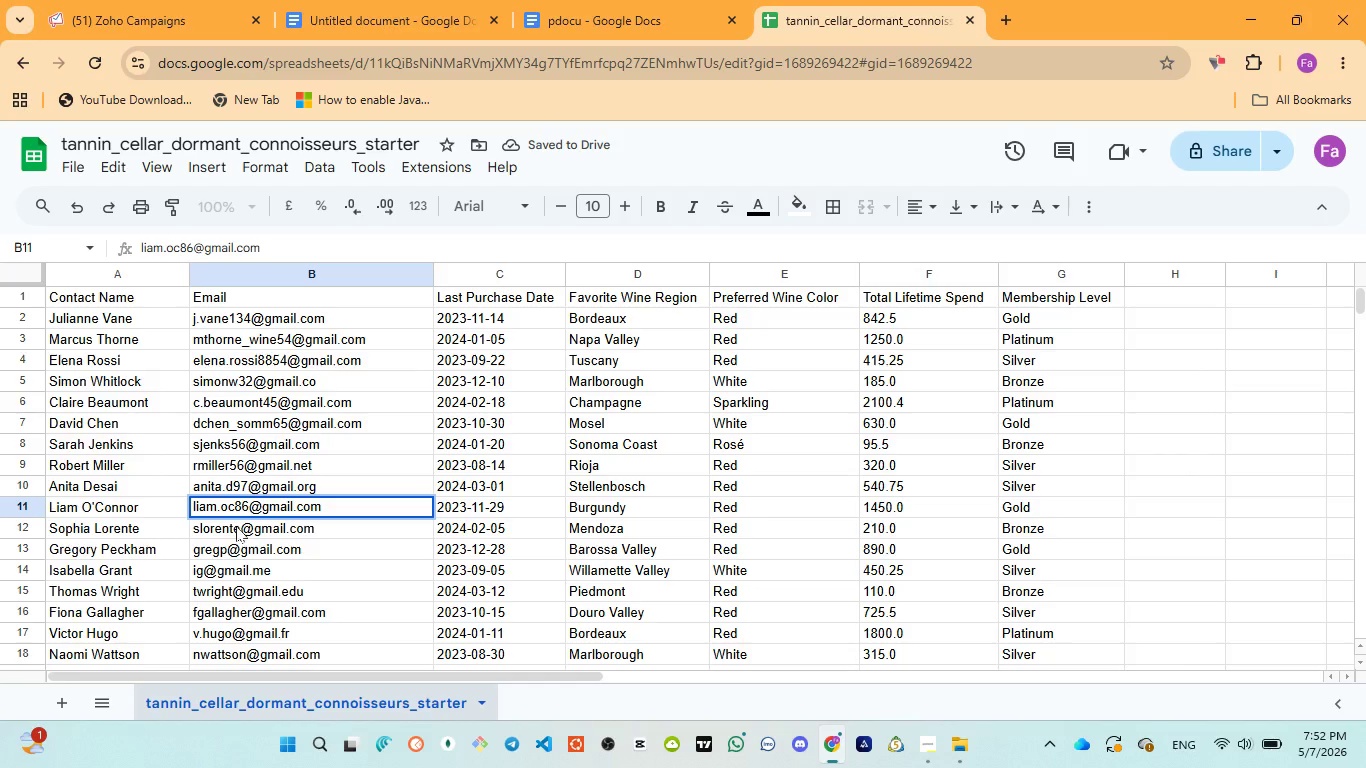 
double_click([236, 527])
 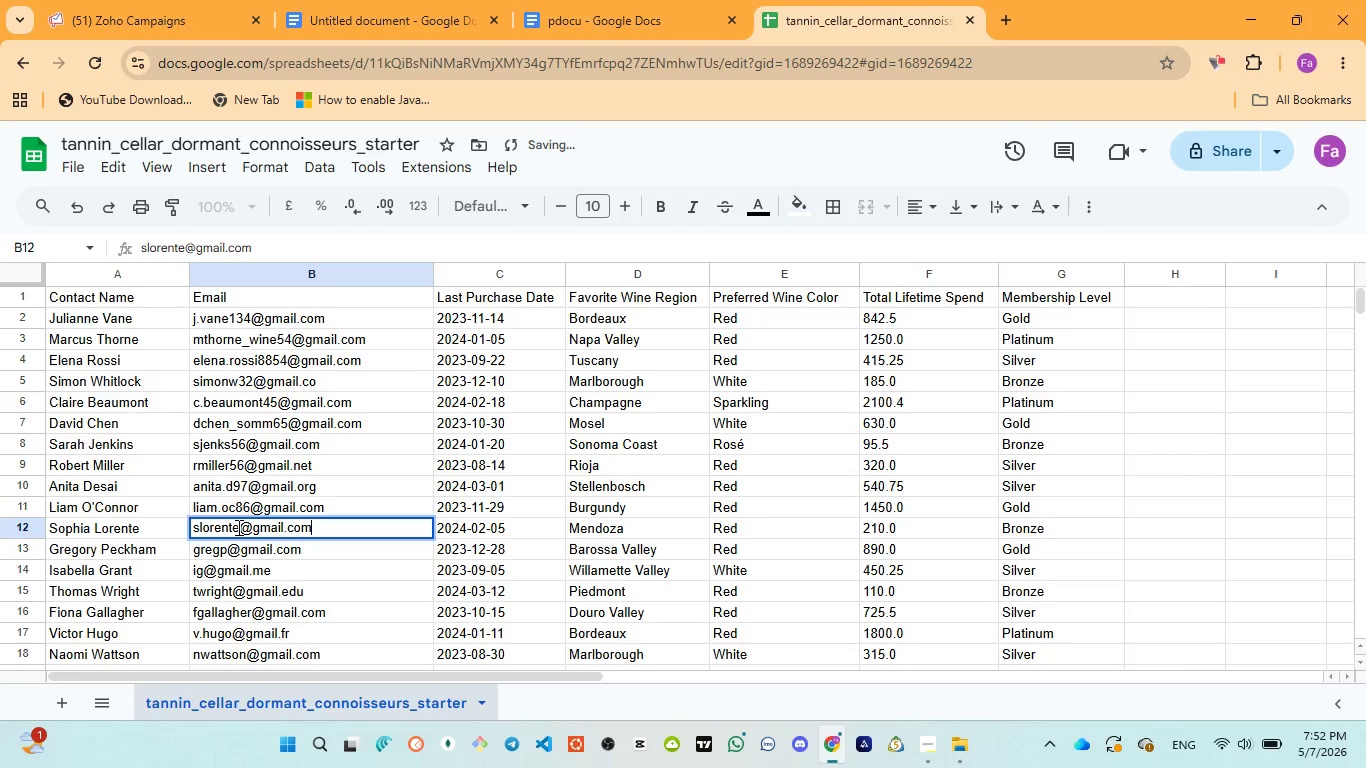 
left_click([237, 527])
 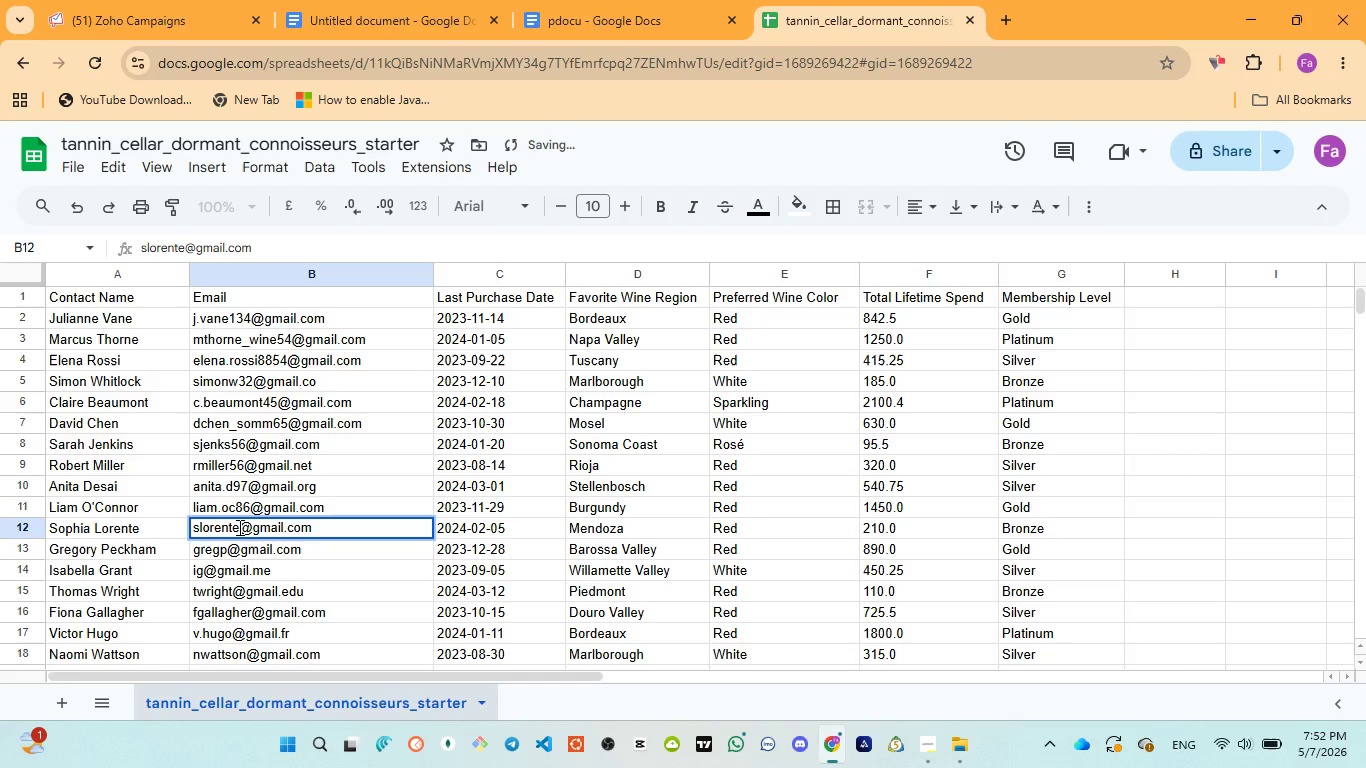 
type(24)
 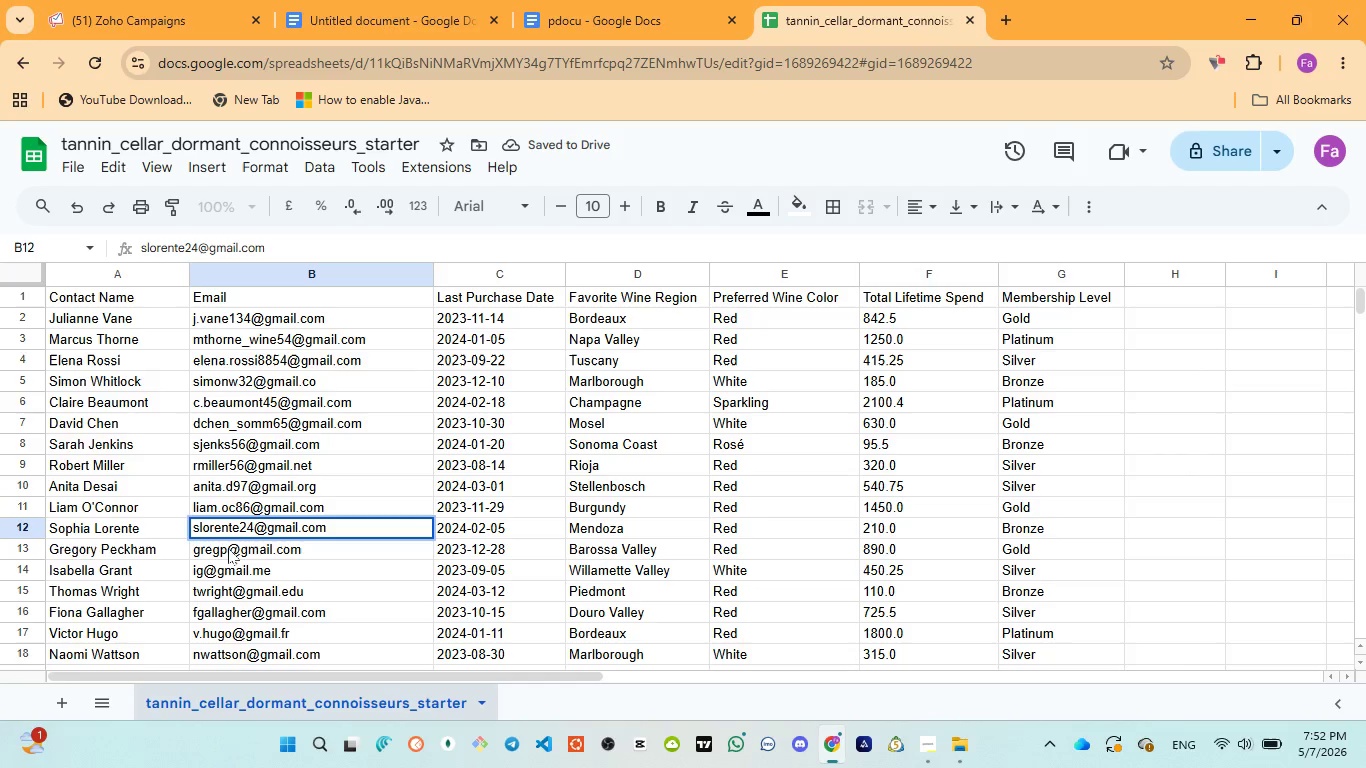 
double_click([228, 550])
 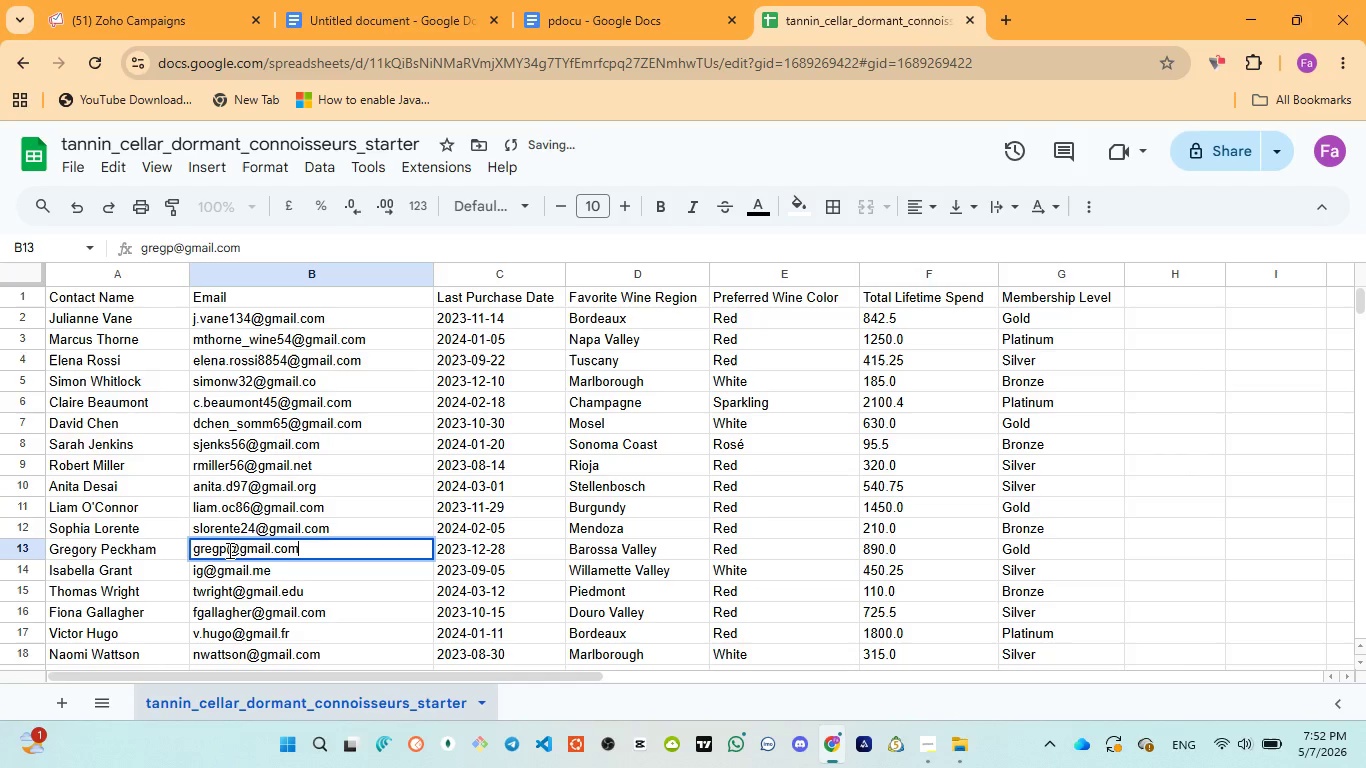 
left_click([228, 550])
 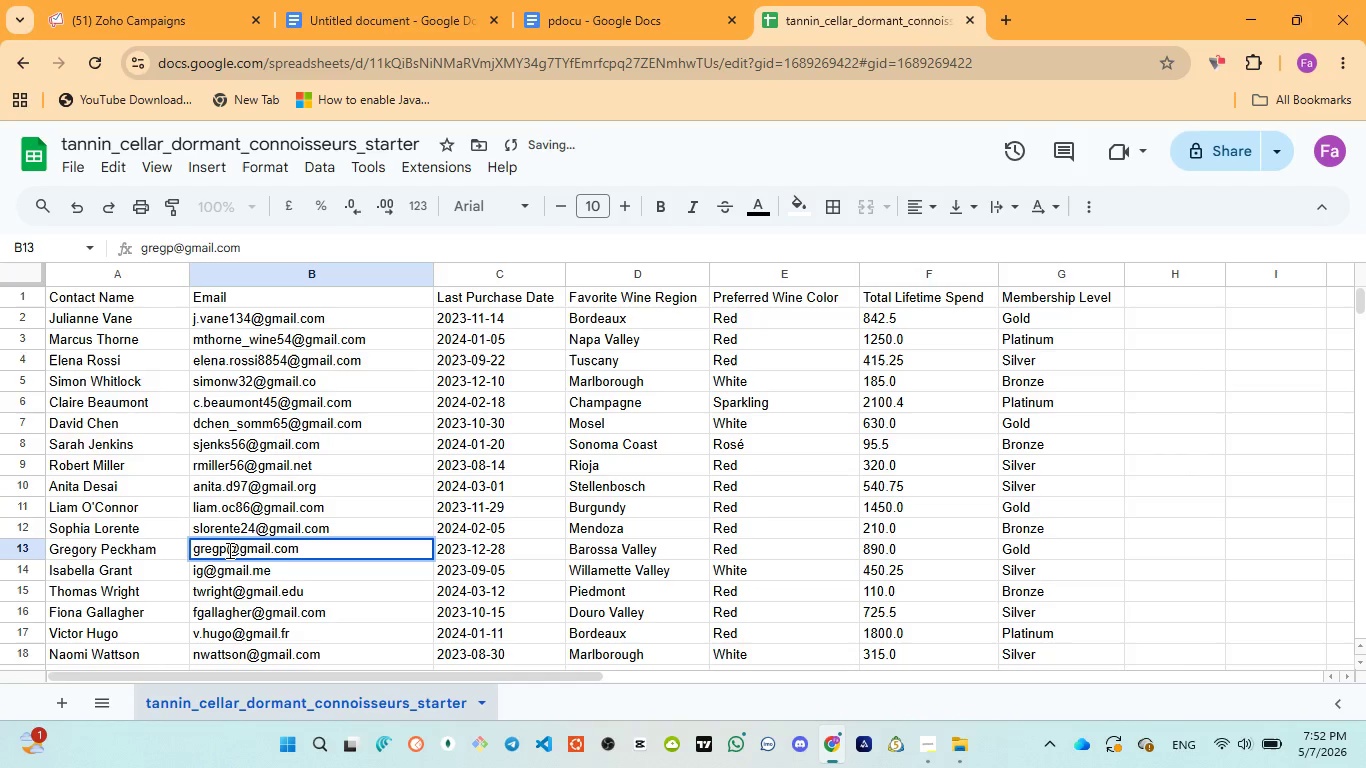 
type(24)
 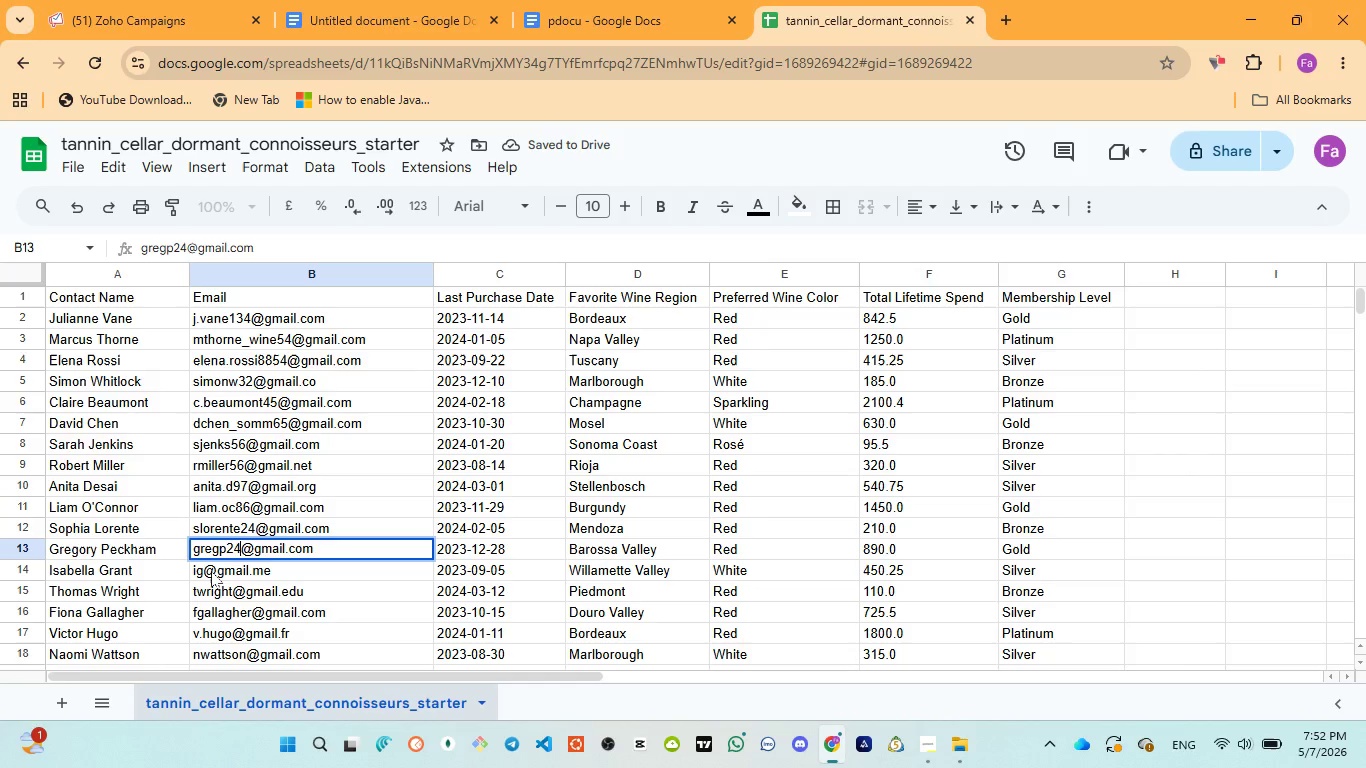 
double_click([211, 571])
 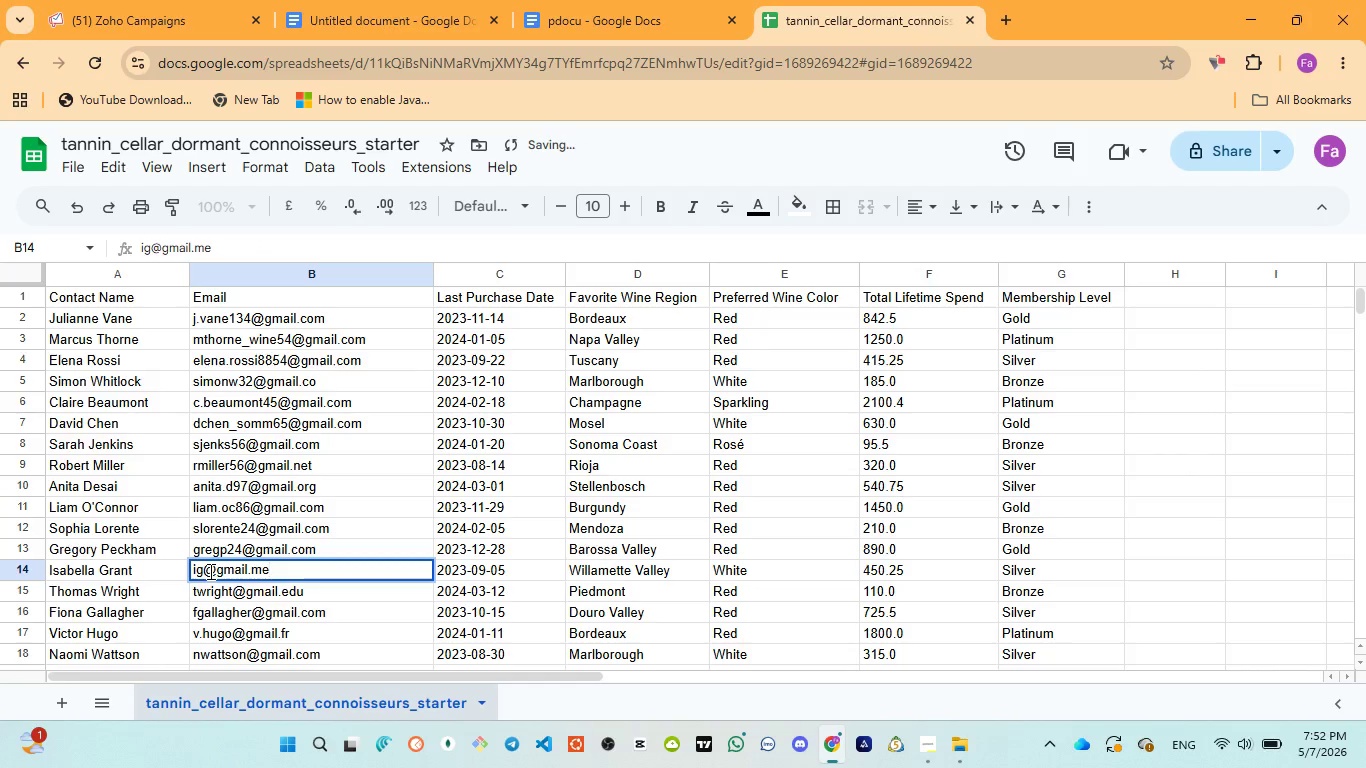 
left_click([209, 571])
 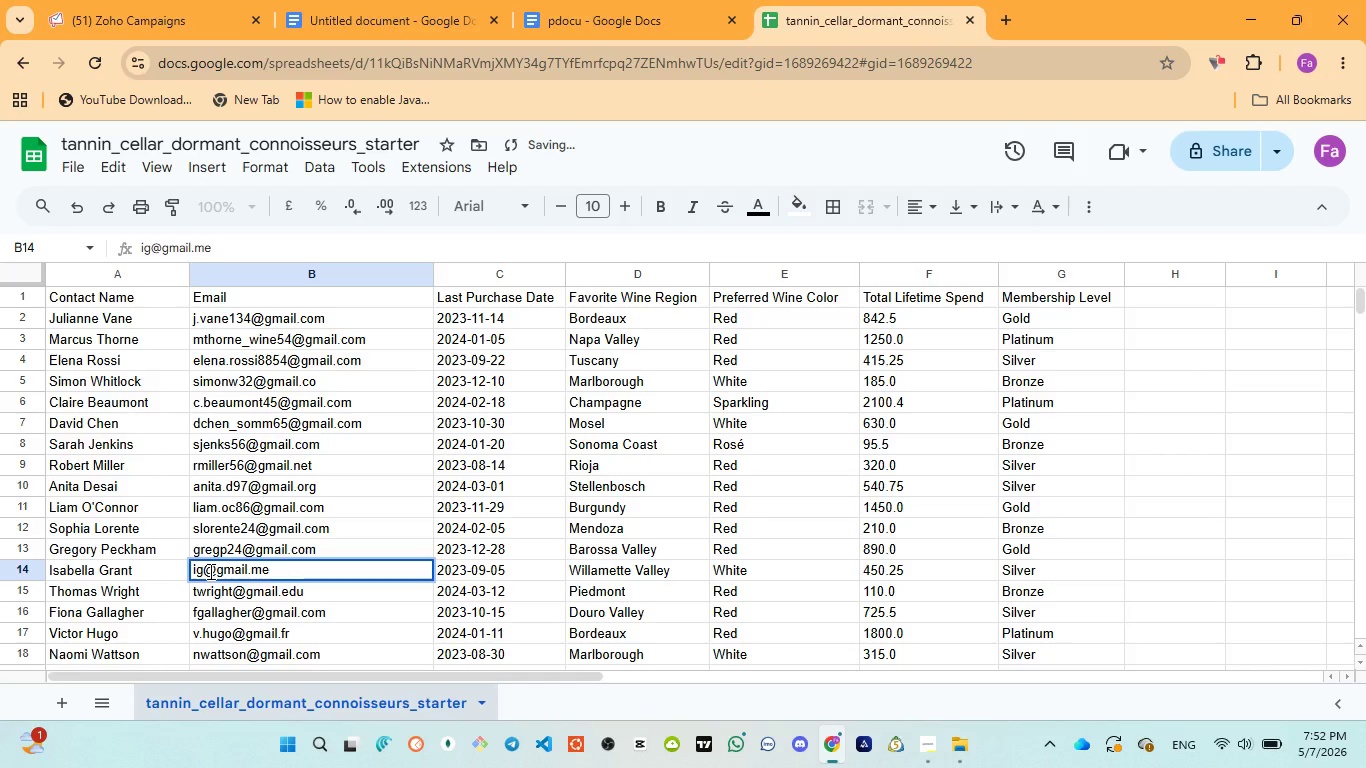 
type(3545)
 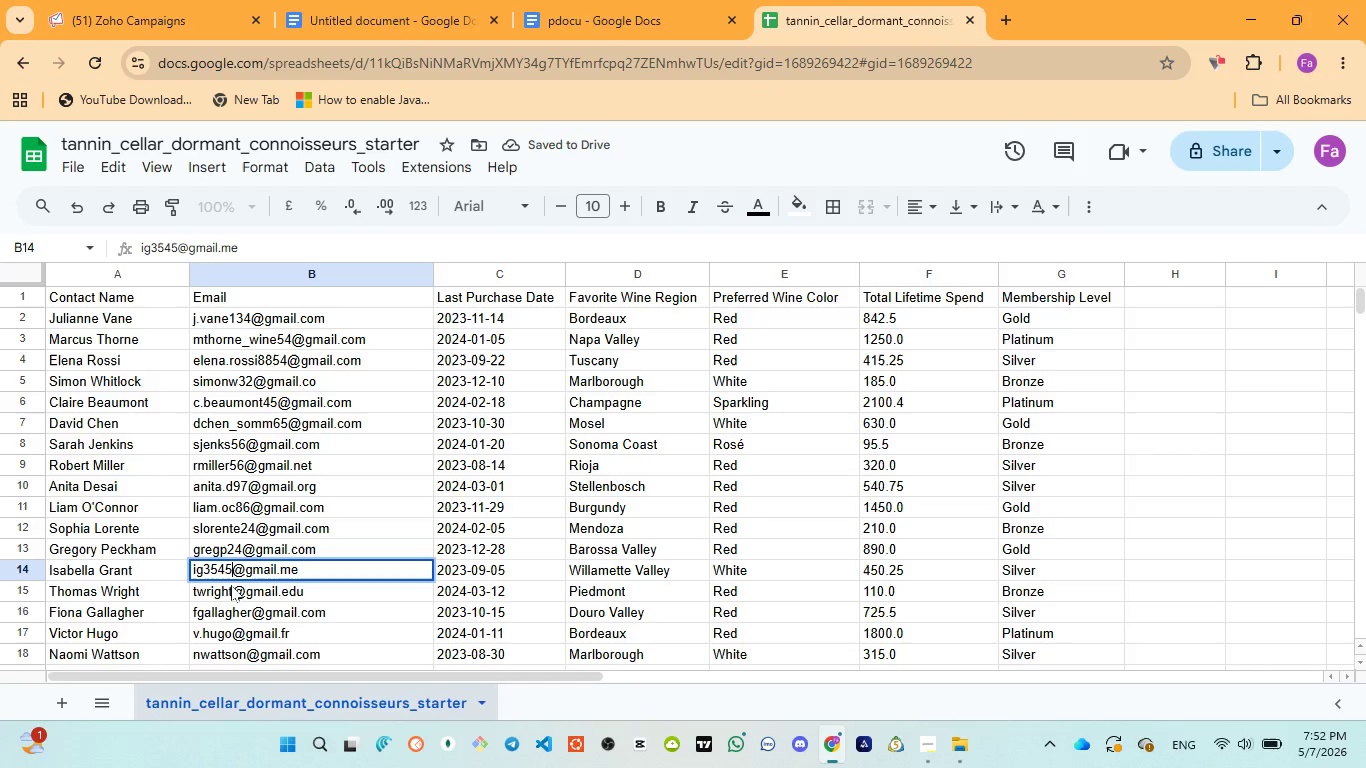 
double_click([232, 591])
 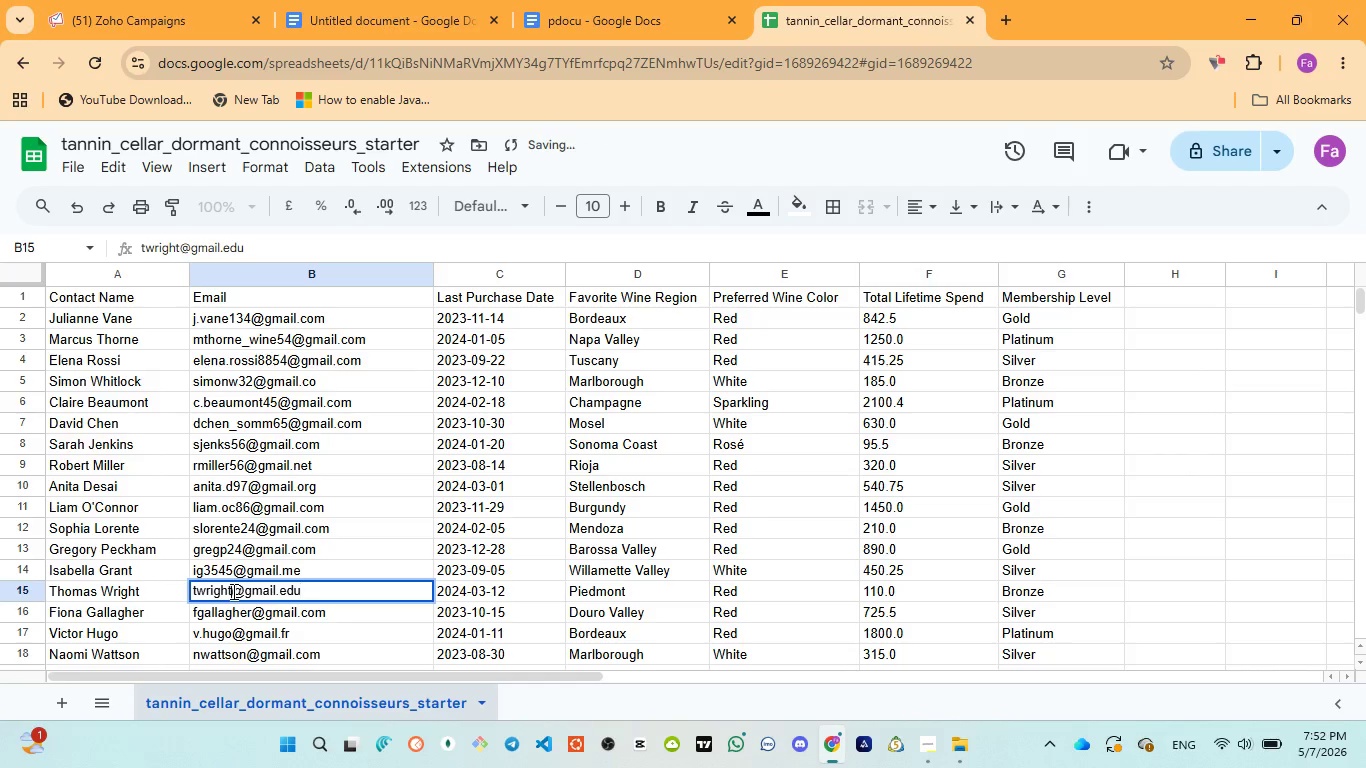 
triple_click([232, 591])
 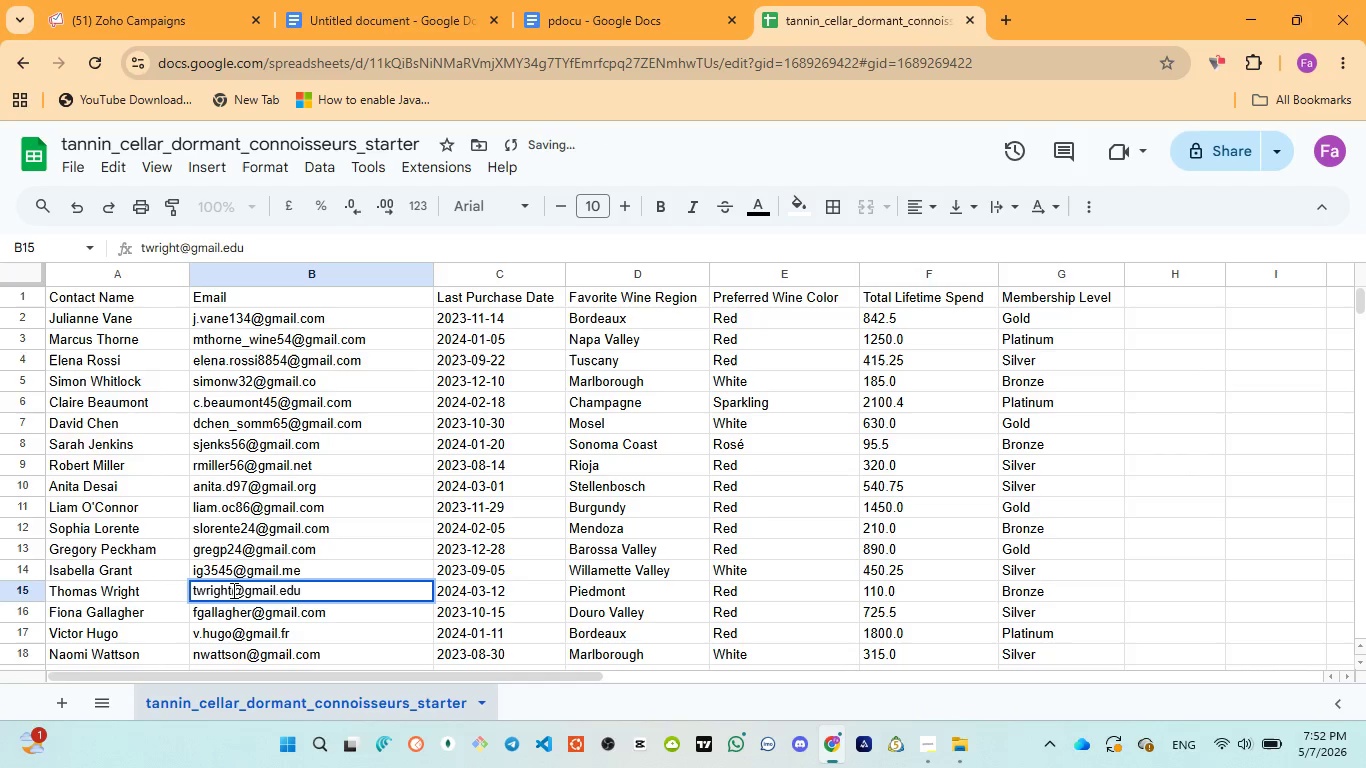 
type(657)
 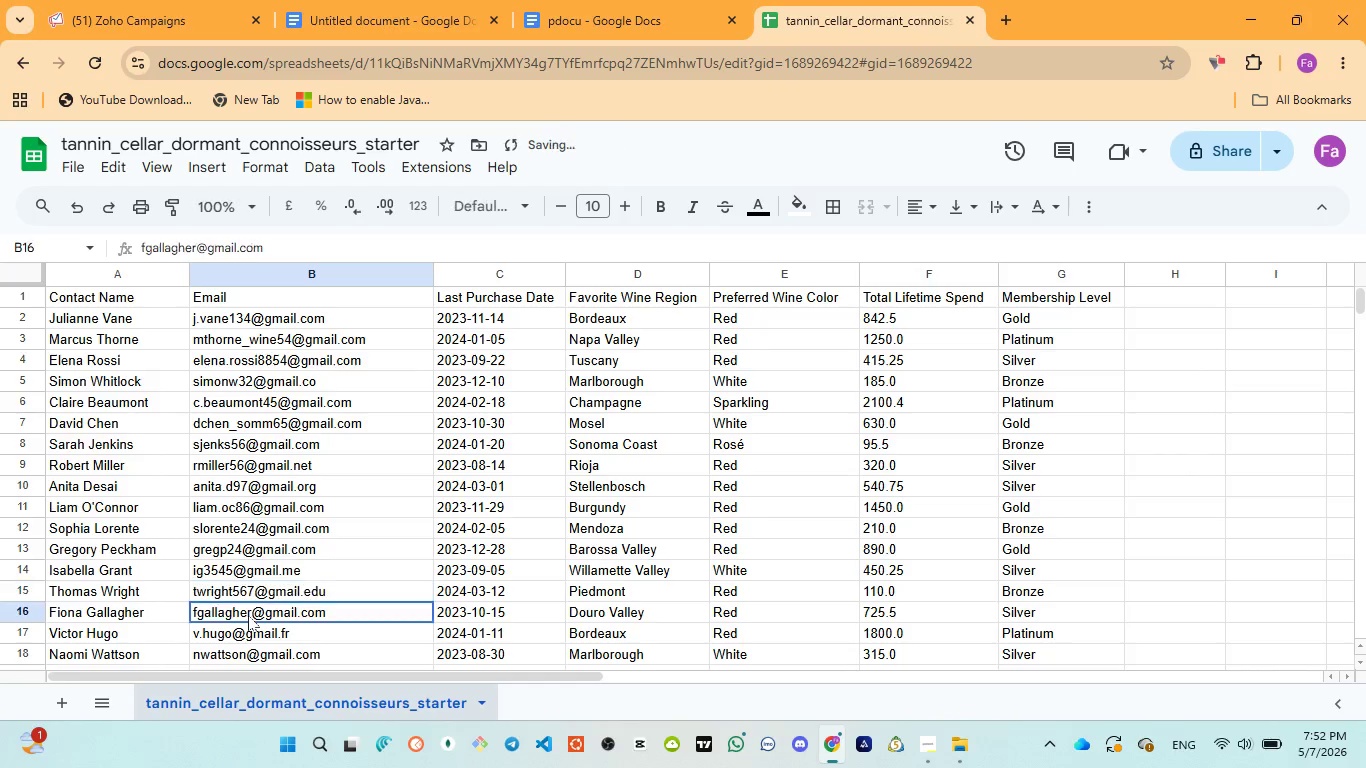 
double_click([248, 615])
 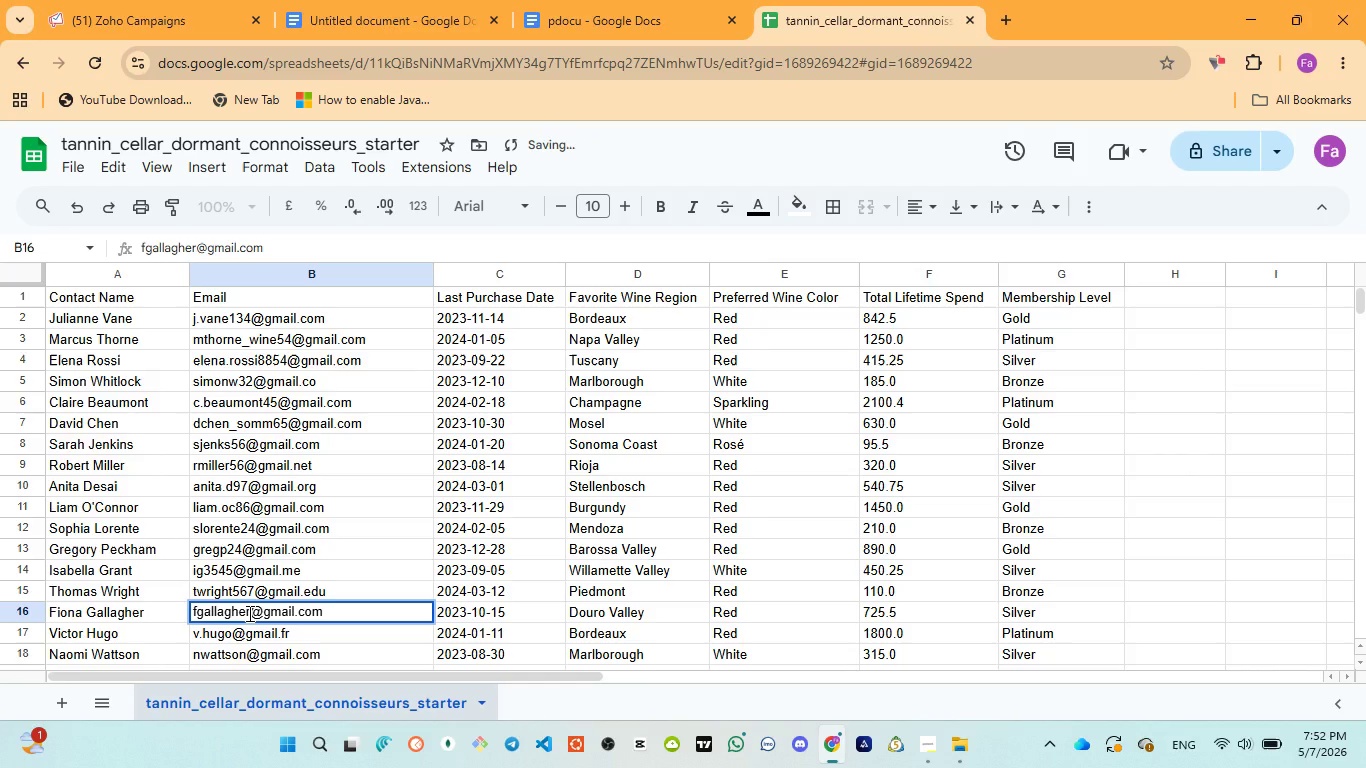 
type(97)
 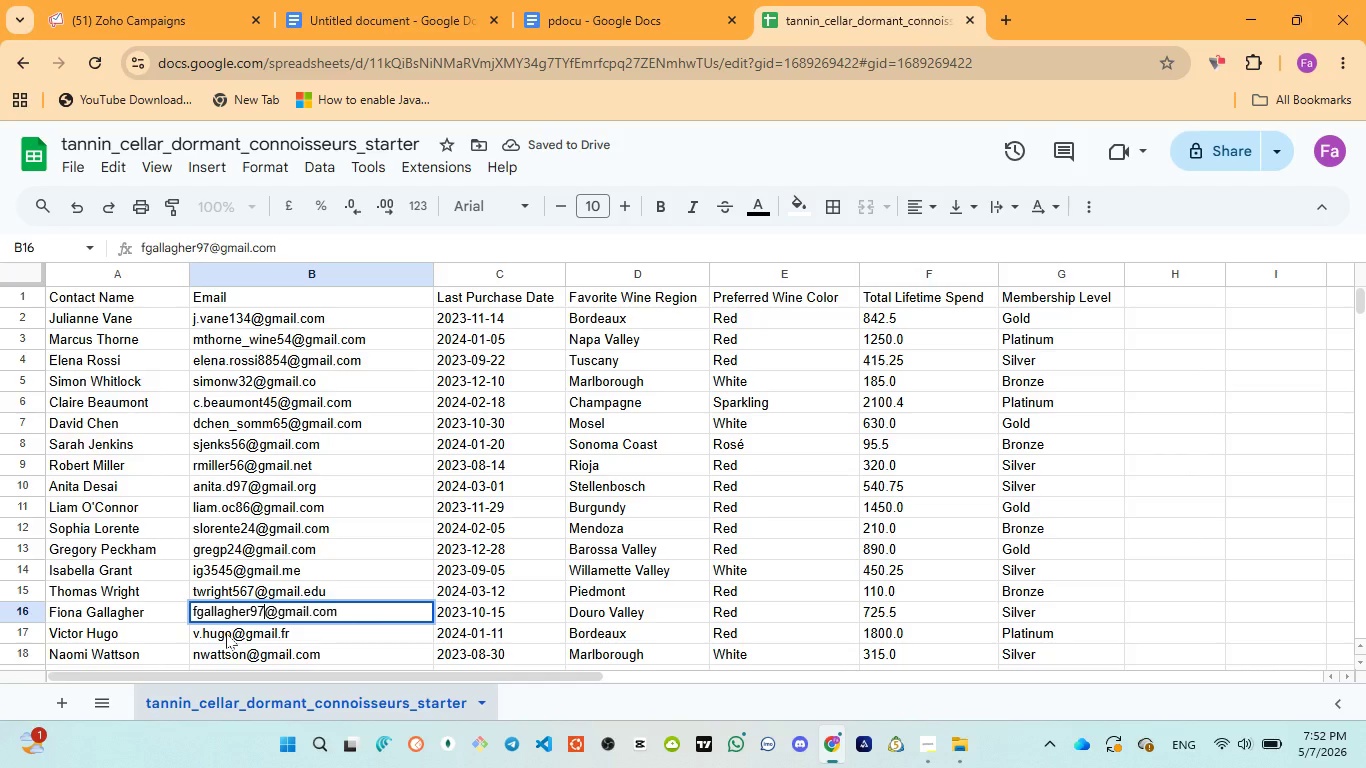 
double_click([226, 633])
 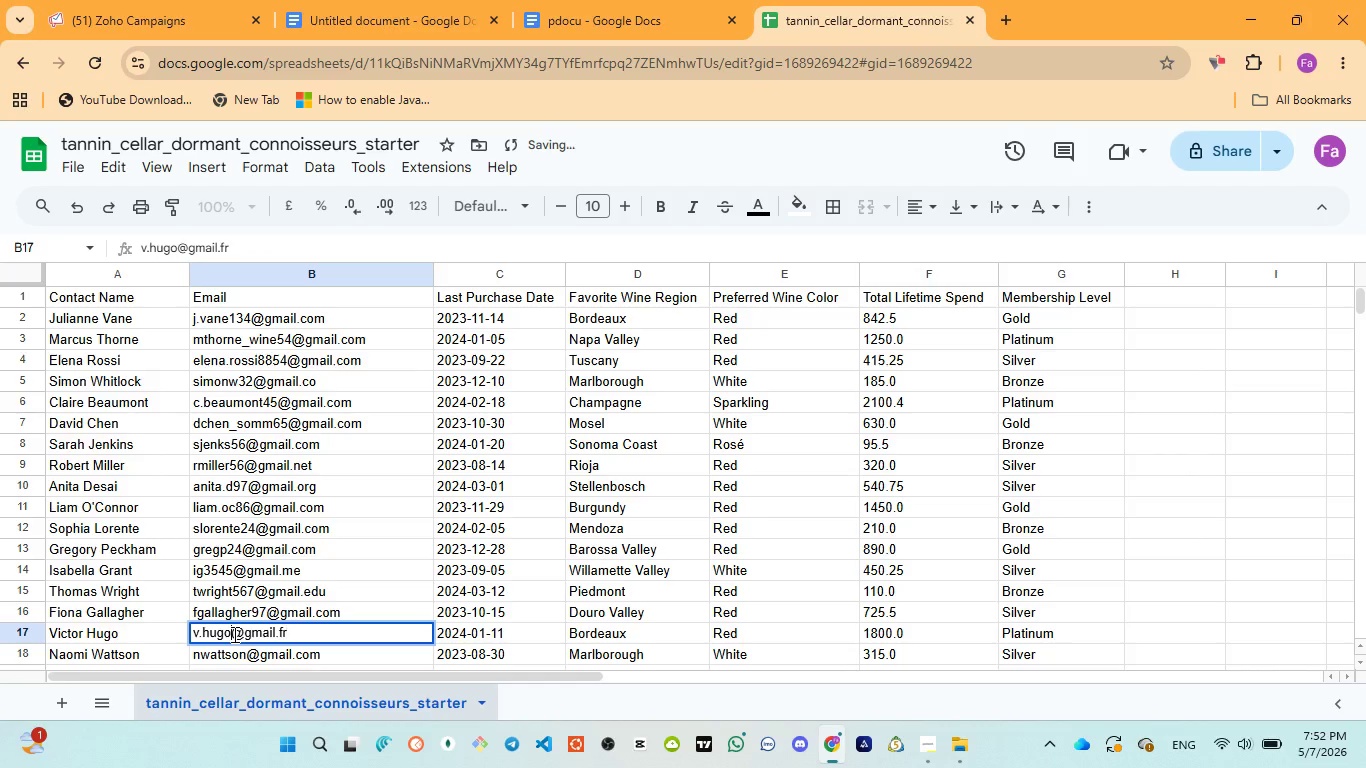 
triple_click([233, 634])
 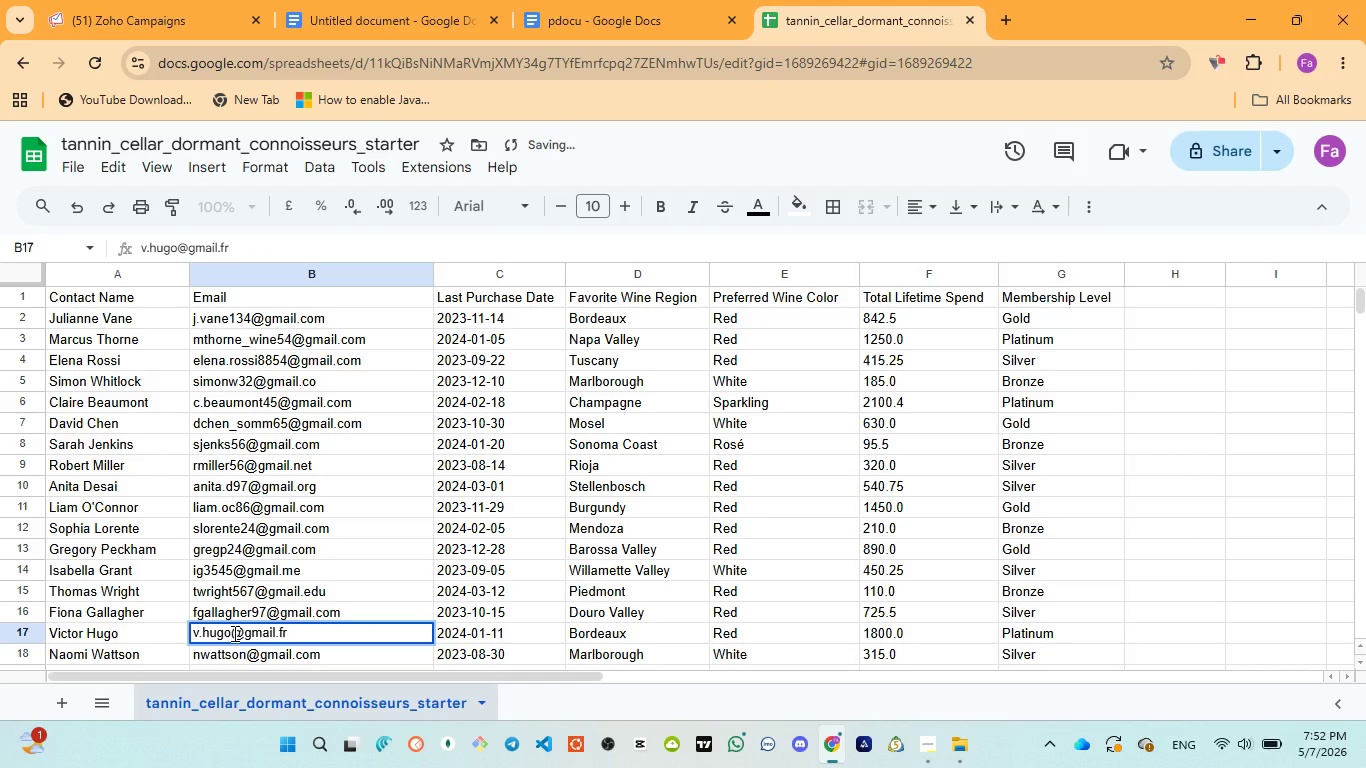 
type(675)
 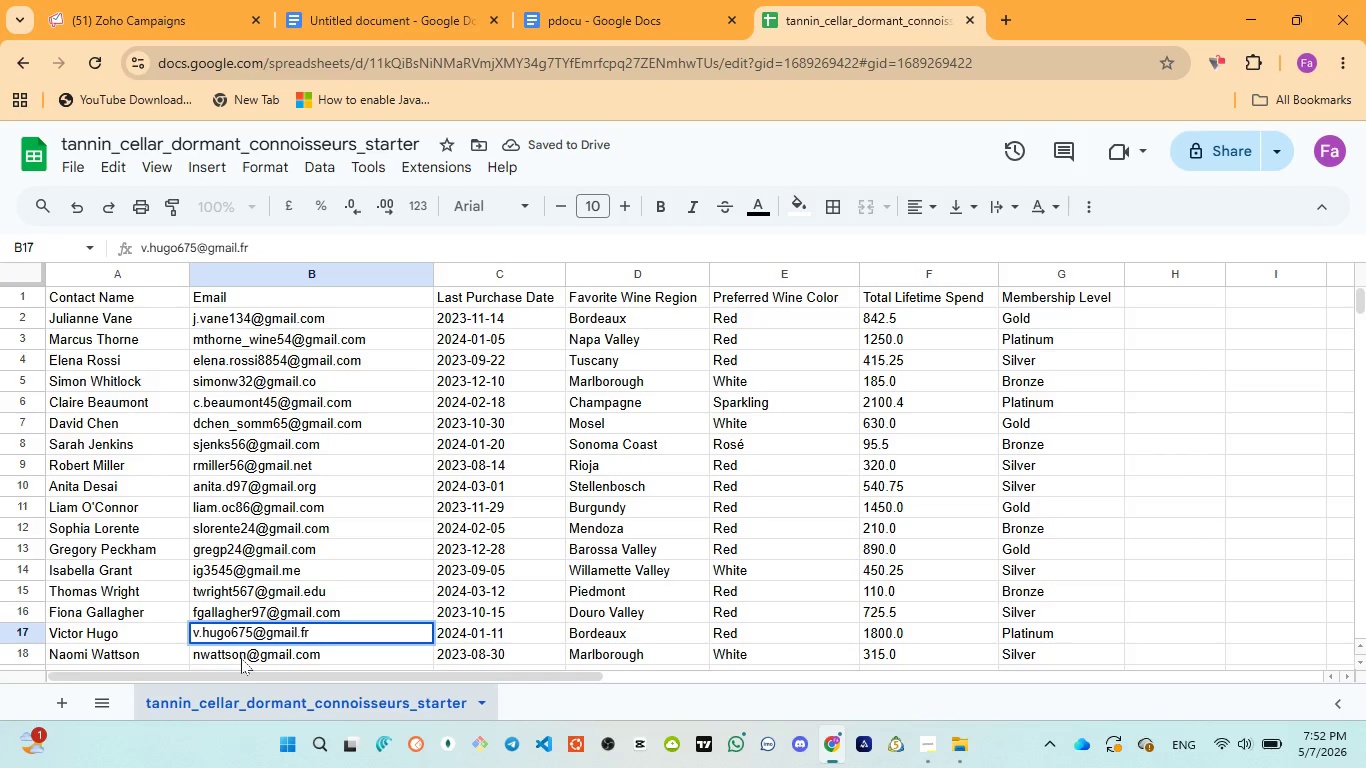 
double_click([243, 658])
 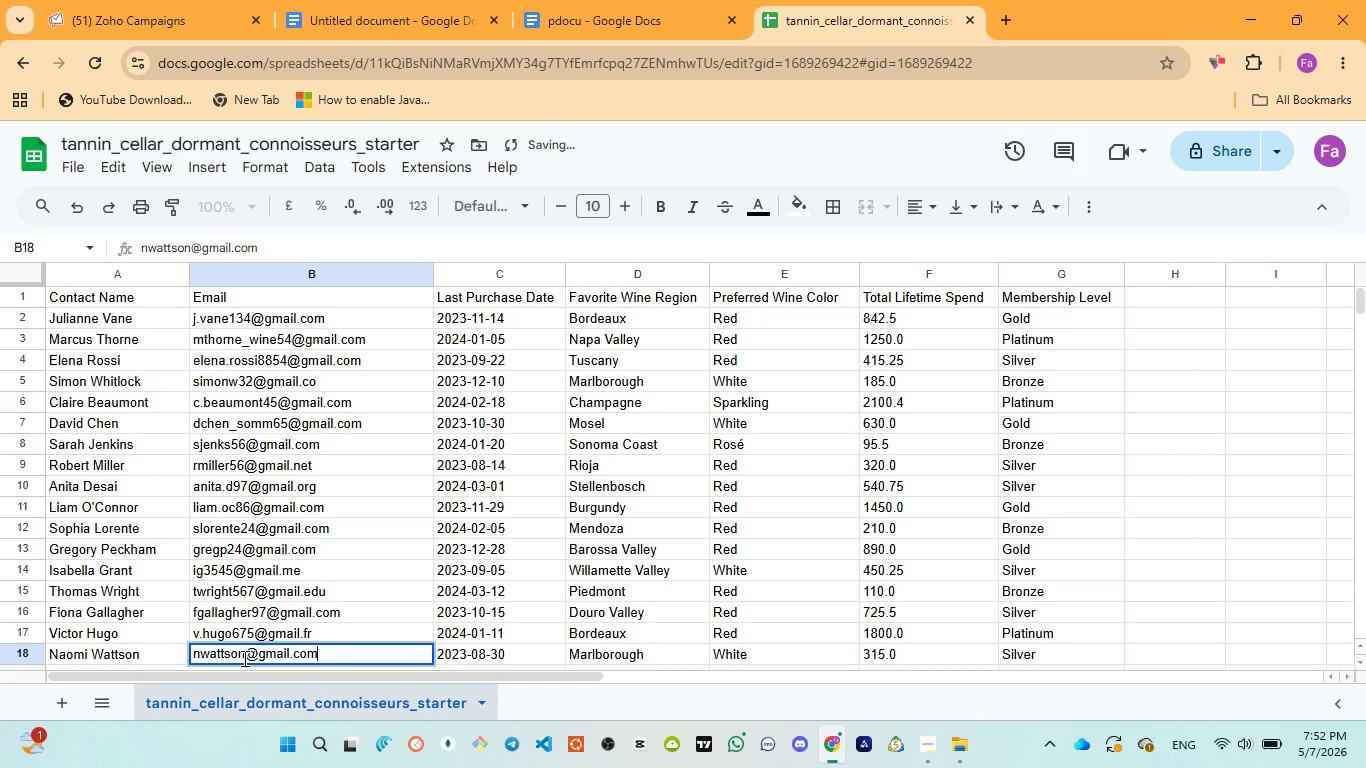 
left_click([243, 658])
 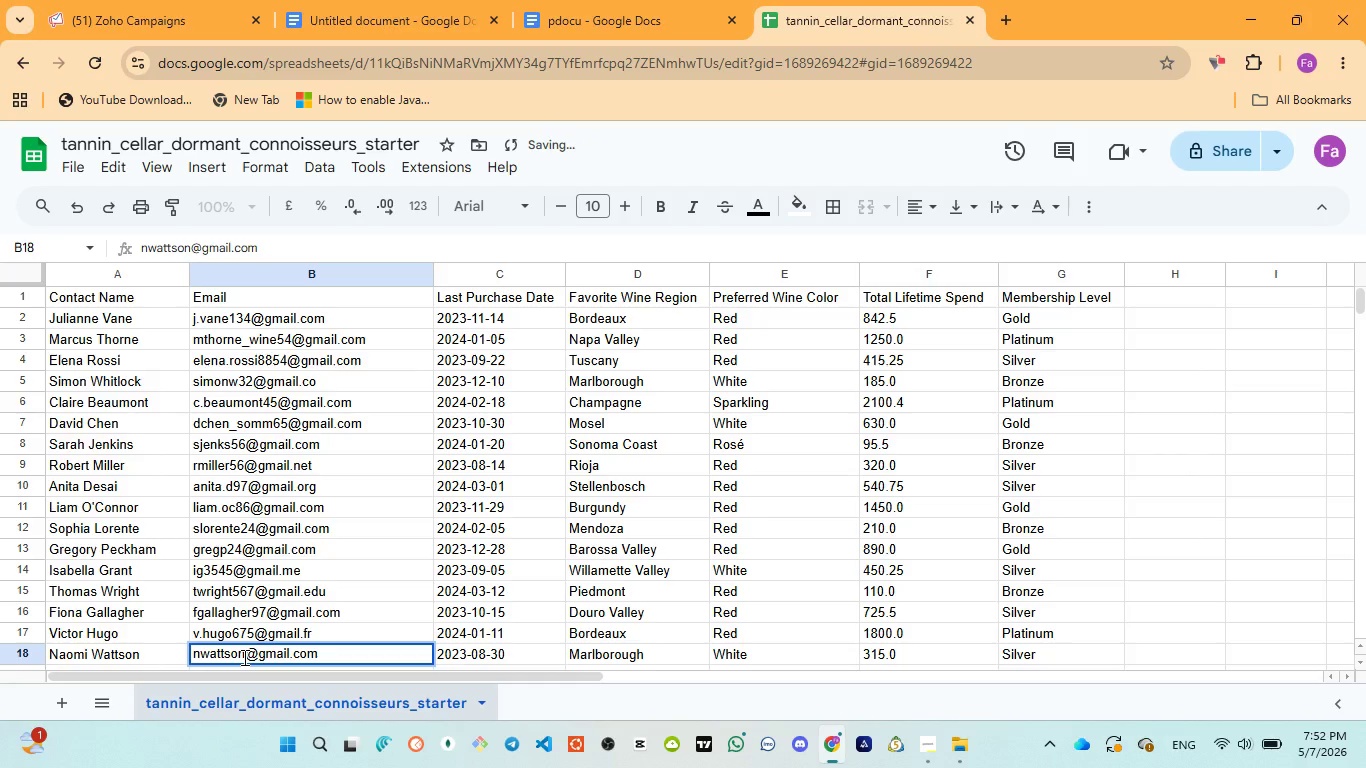 
type(34)
 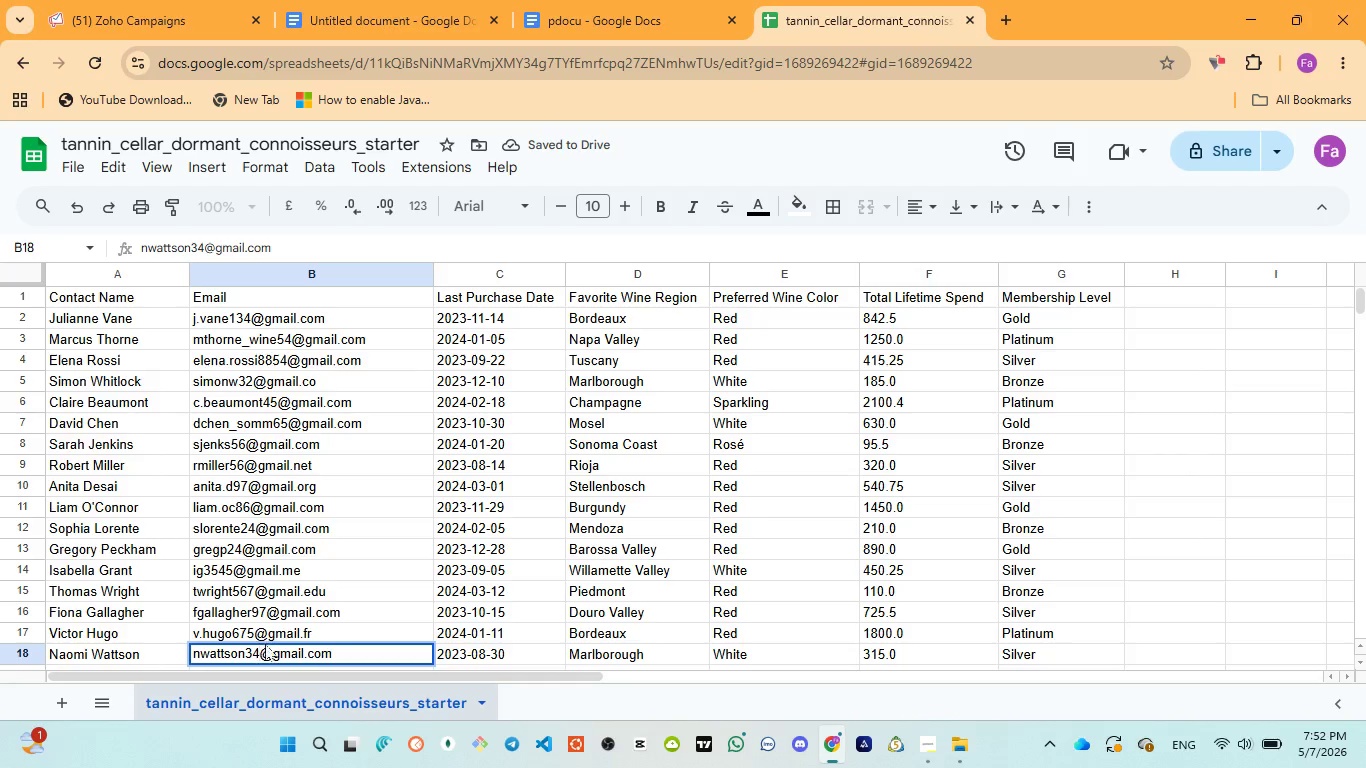 
left_click([274, 630])
 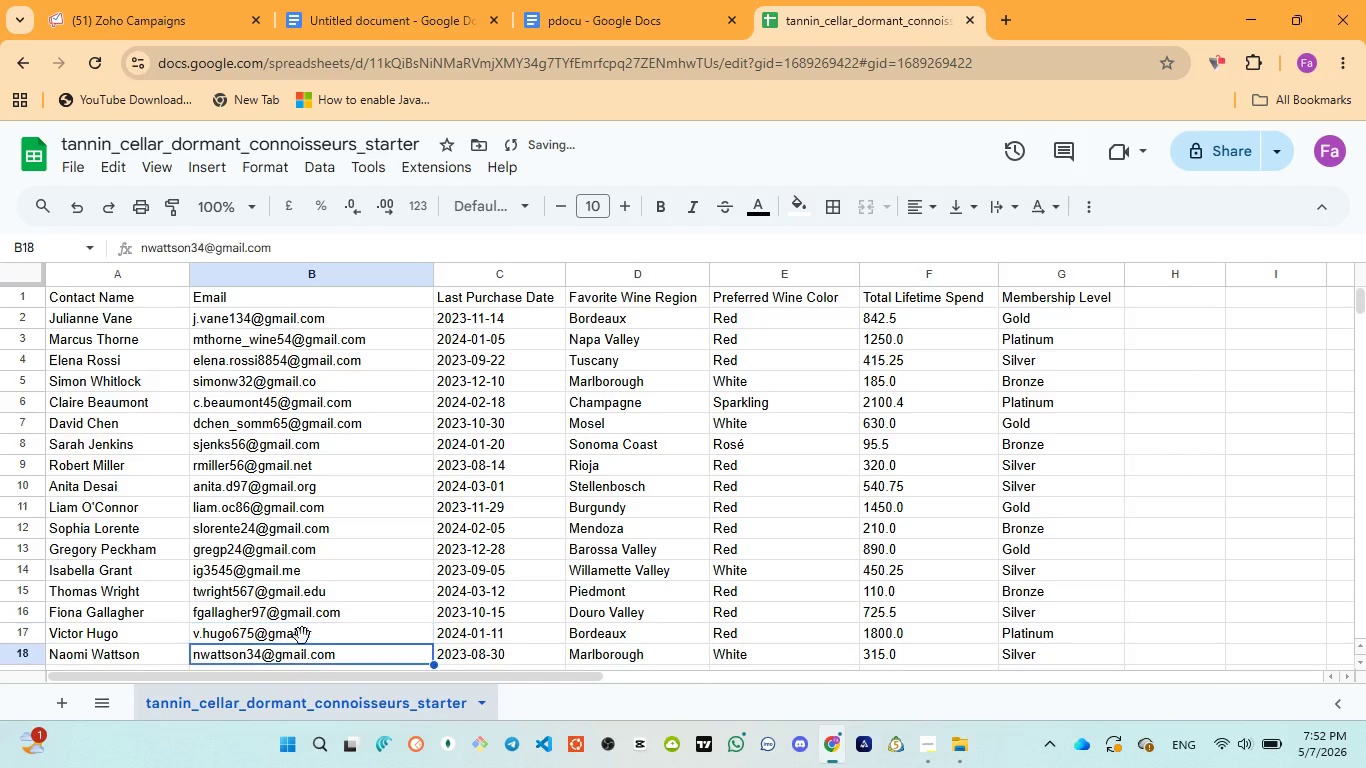 
scroll: coordinate [318, 592], scroll_direction: down, amount: 2.0
 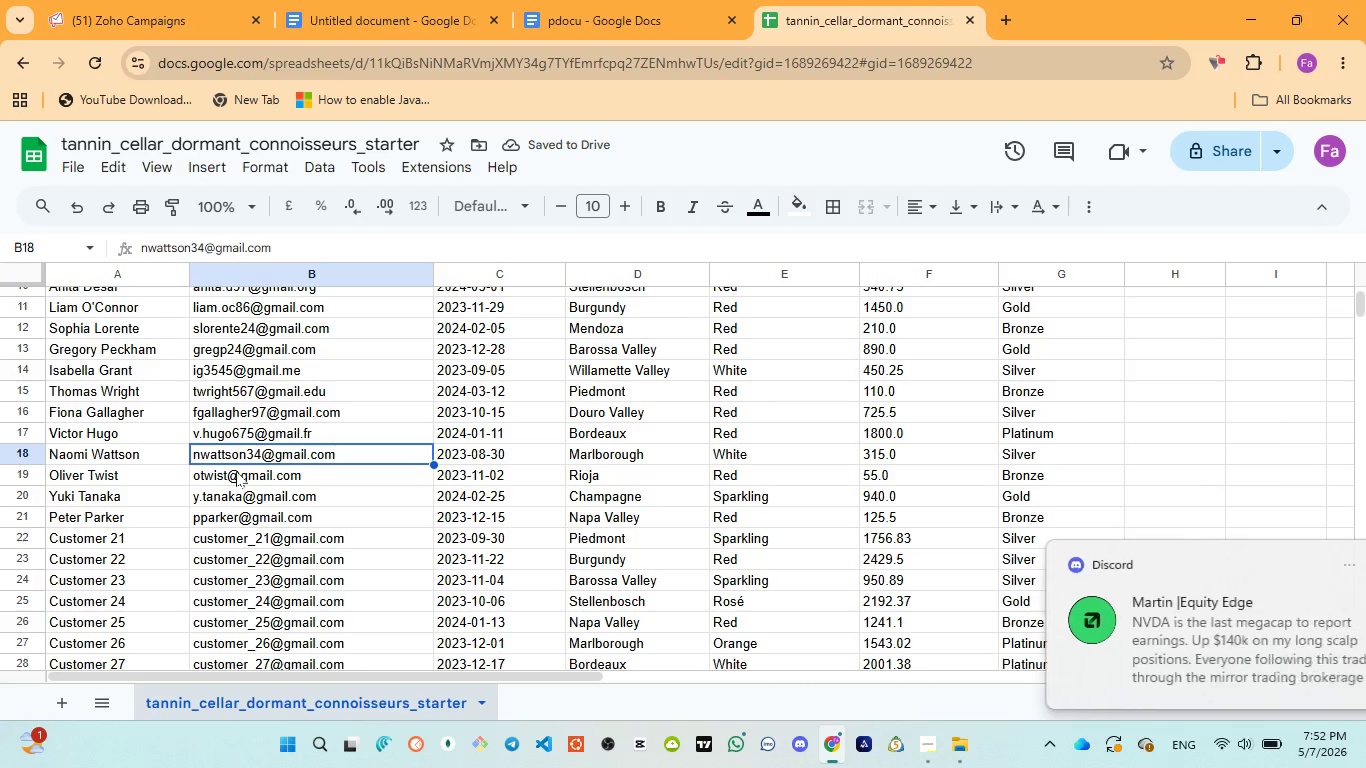 
double_click([235, 470])
 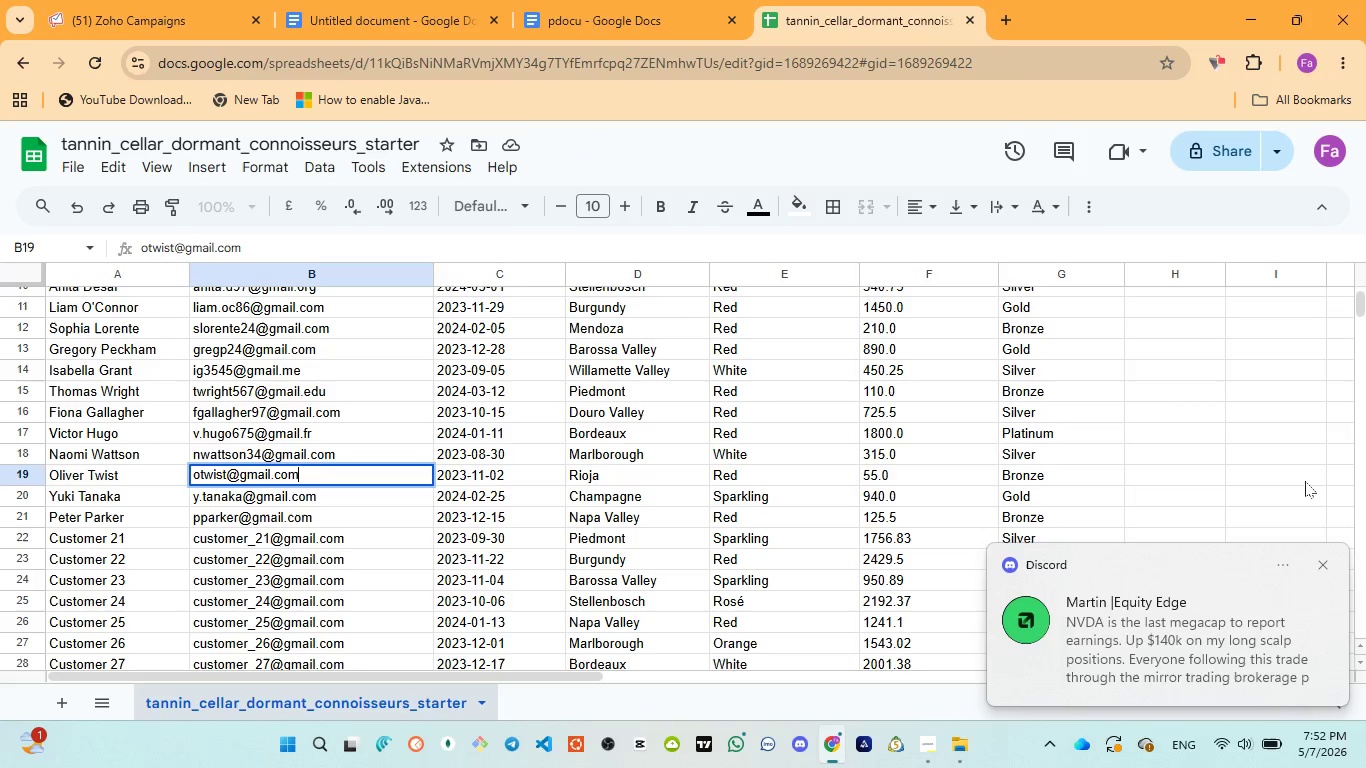 
left_click([1321, 563])
 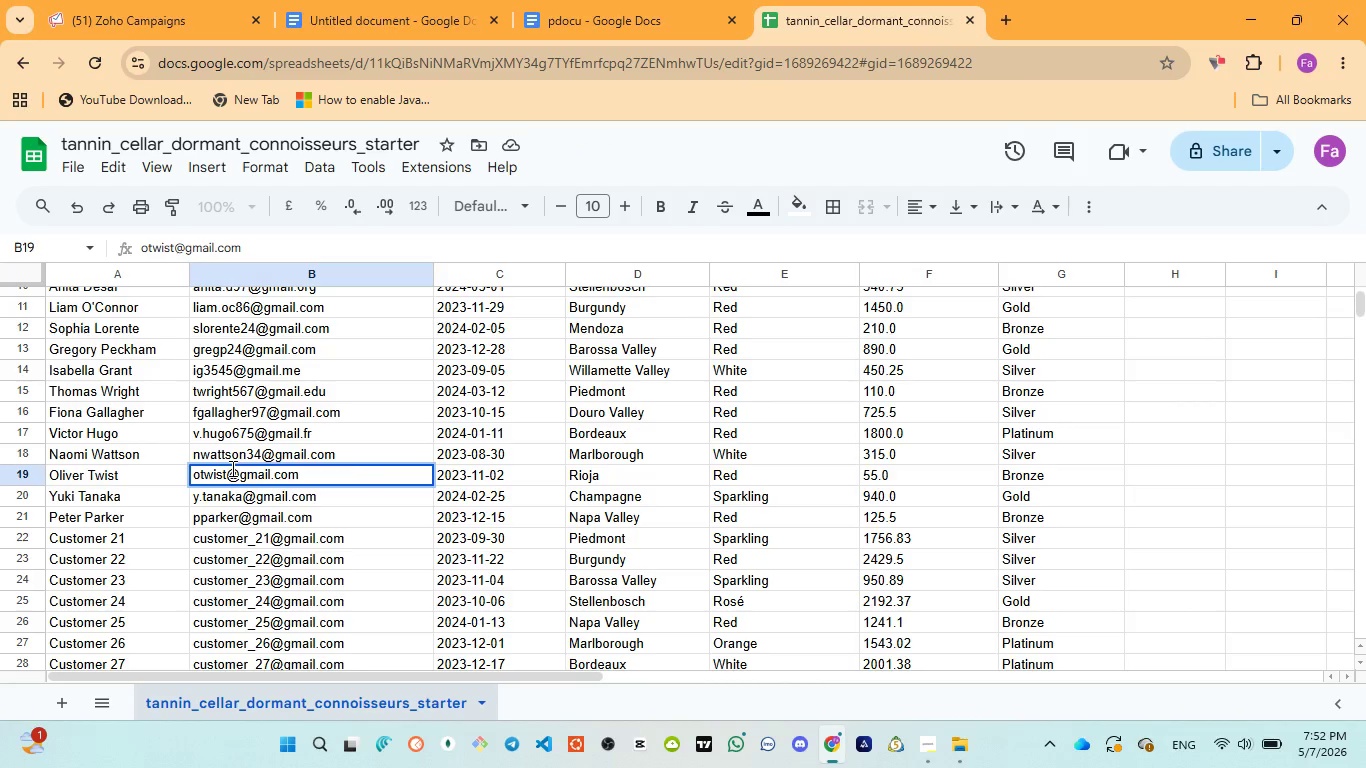 
left_click([224, 470])
 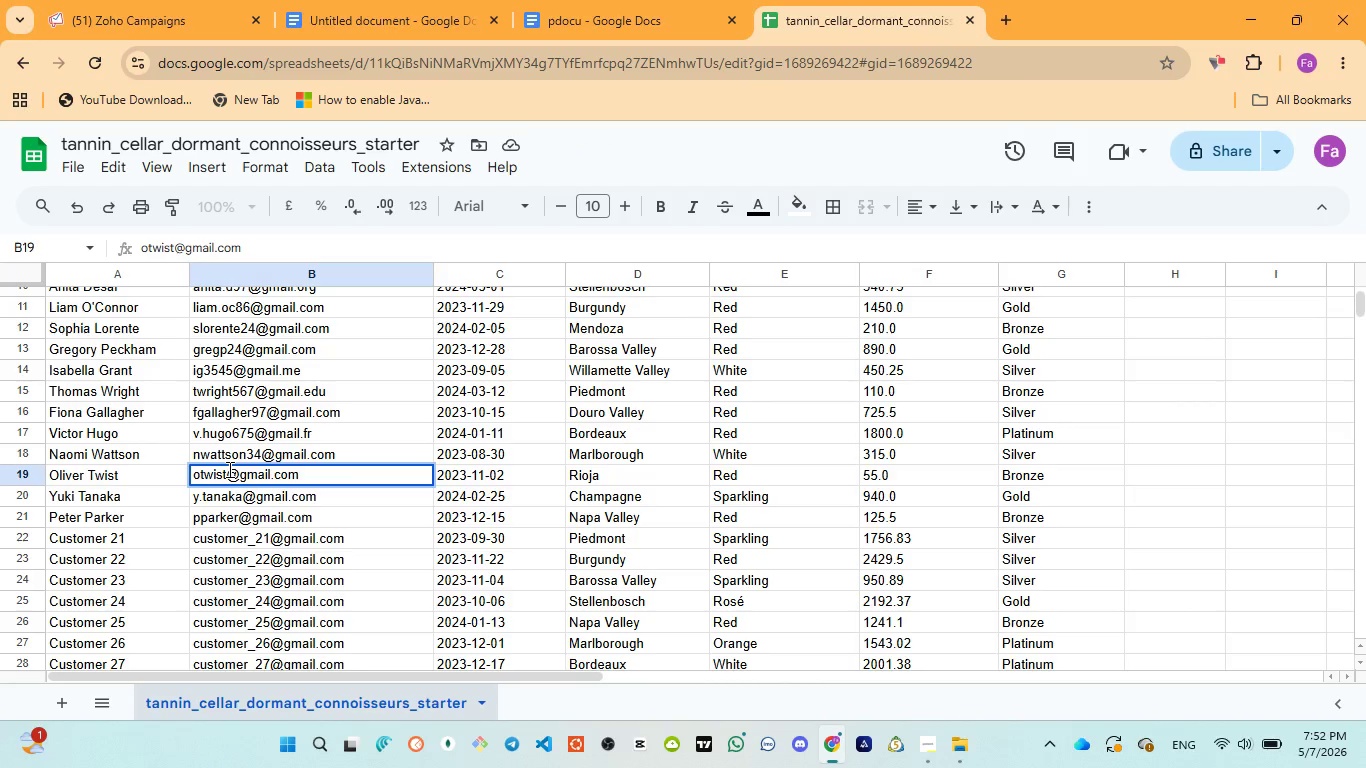 
left_click([228, 469])
 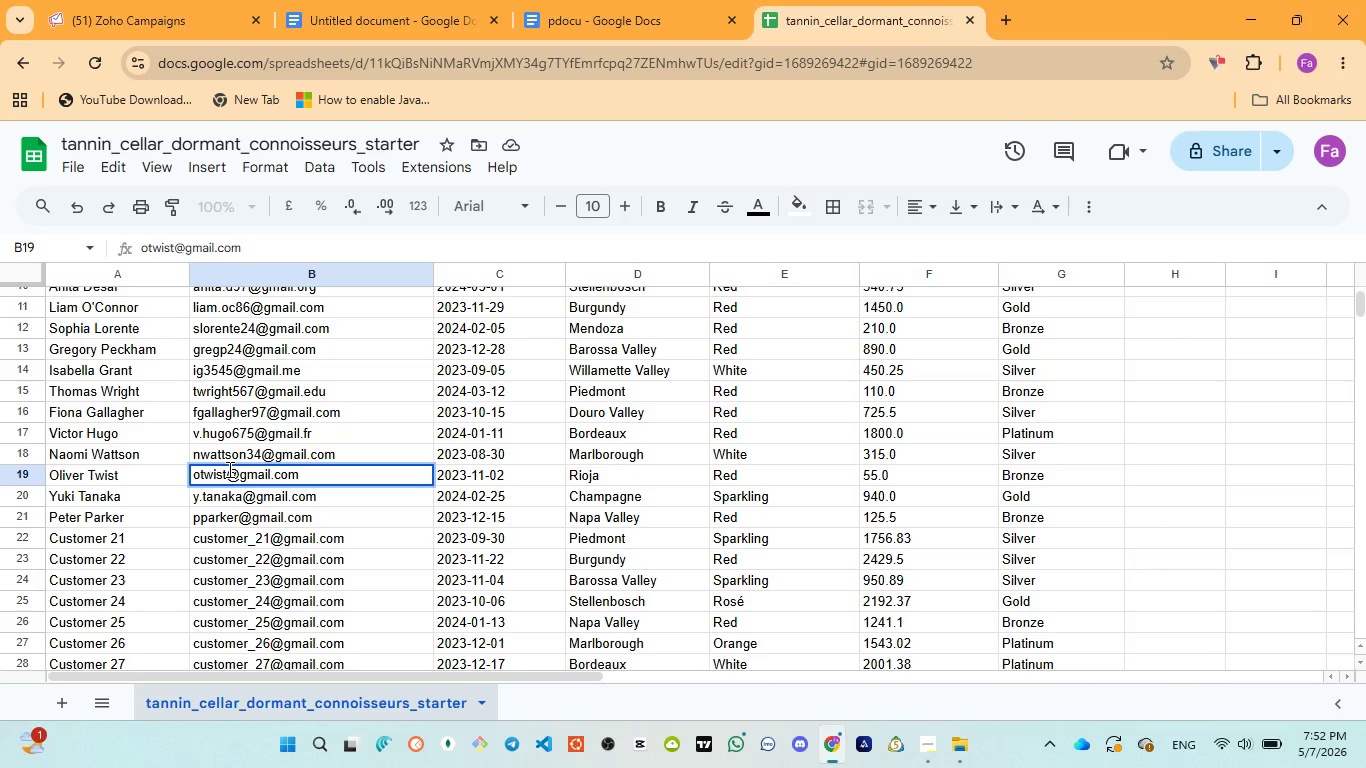 
type(er54)
 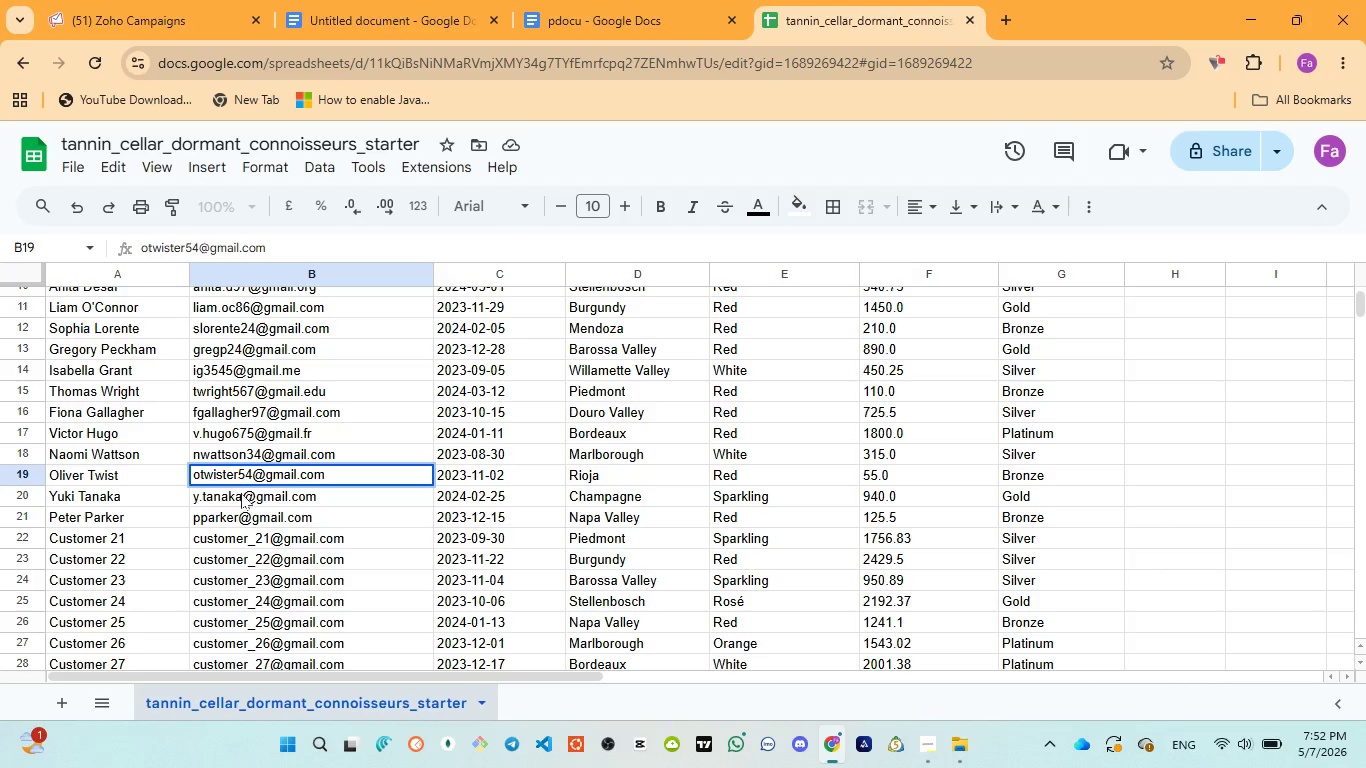 
double_click([242, 494])
 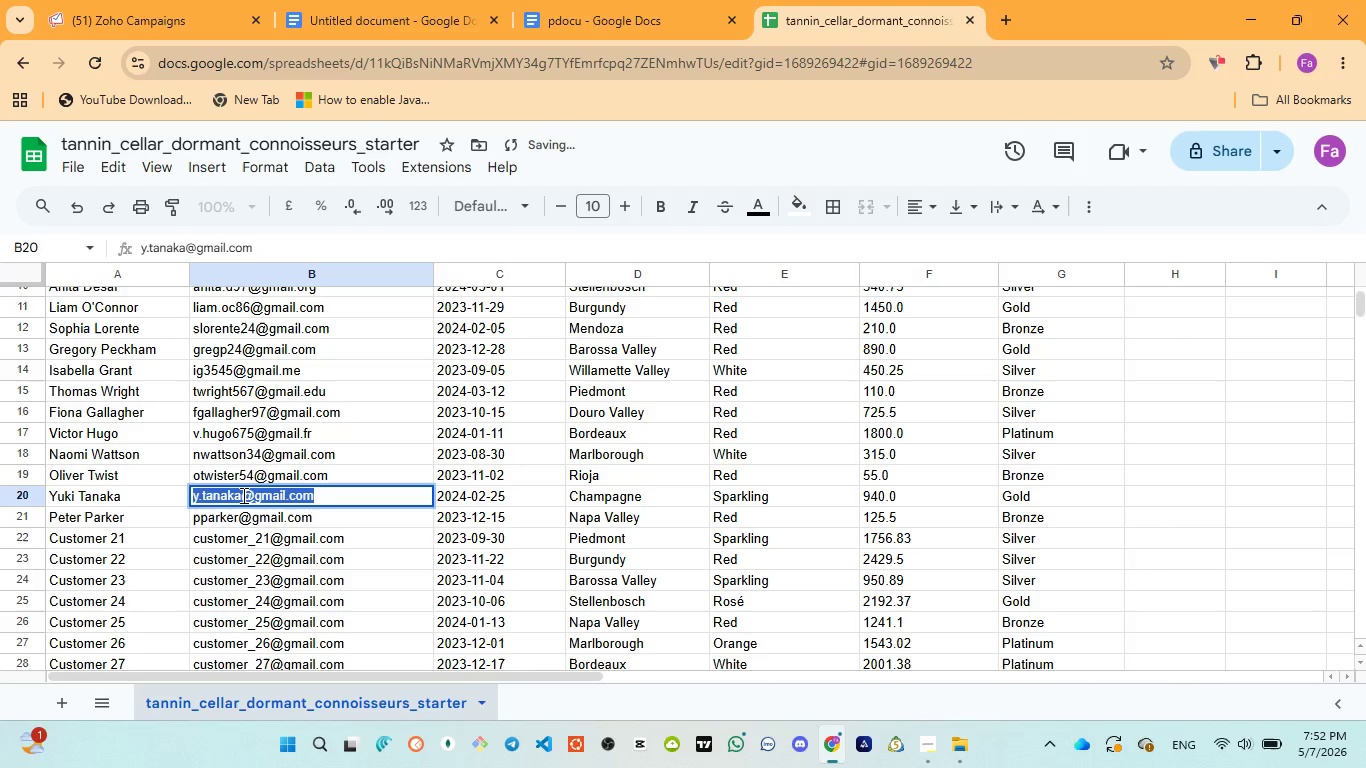 
triple_click([242, 495])
 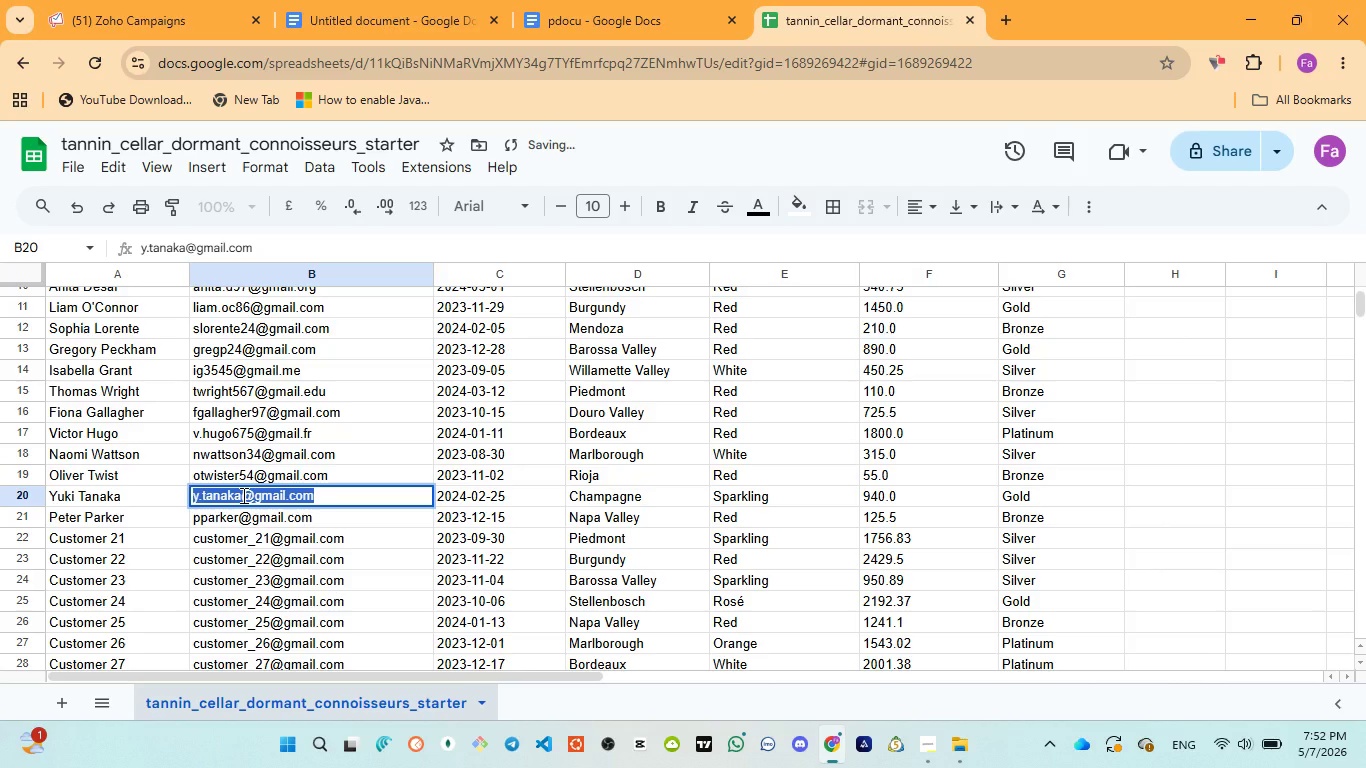 
left_click([242, 495])
 